 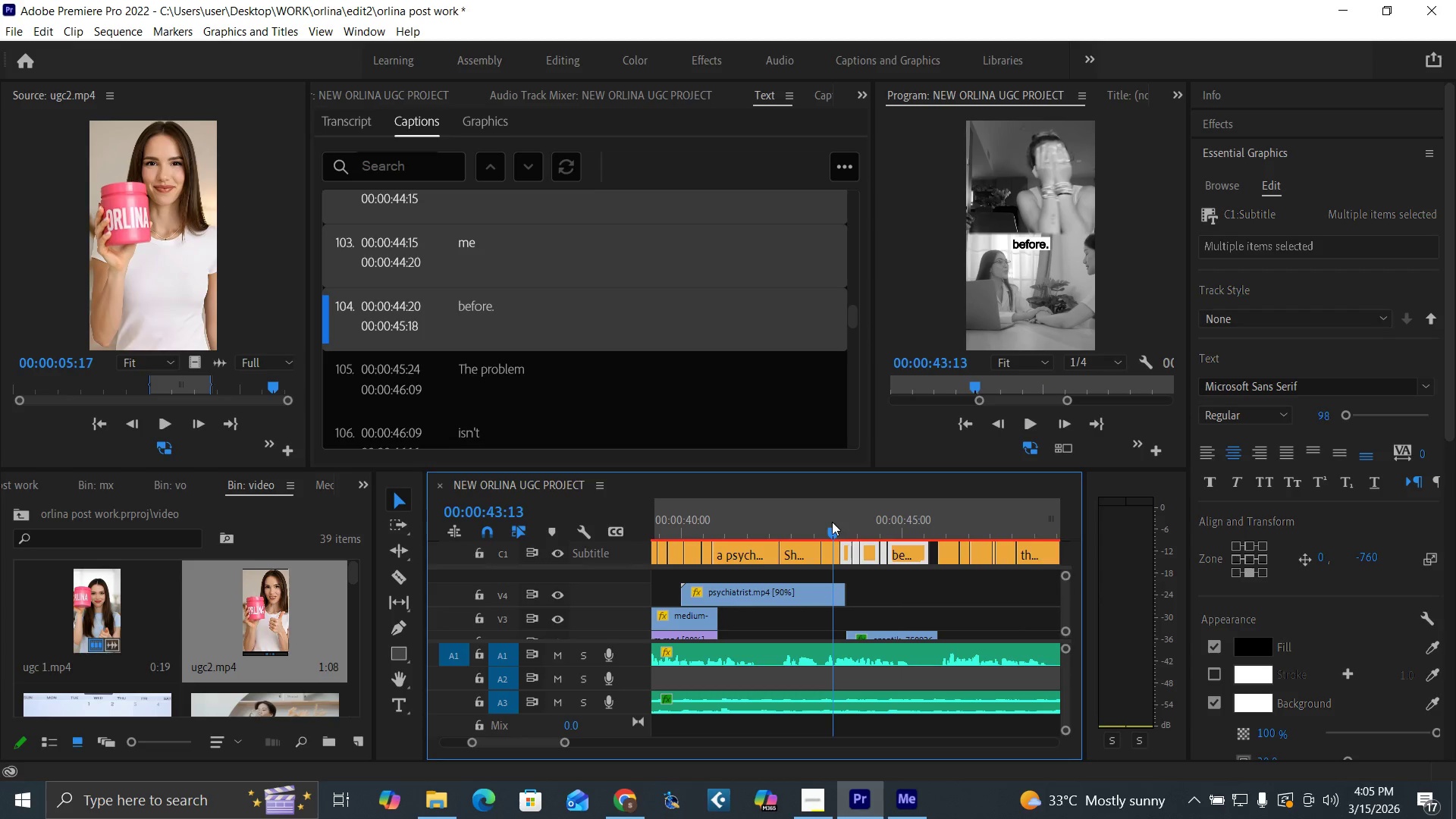 
key(Space)
 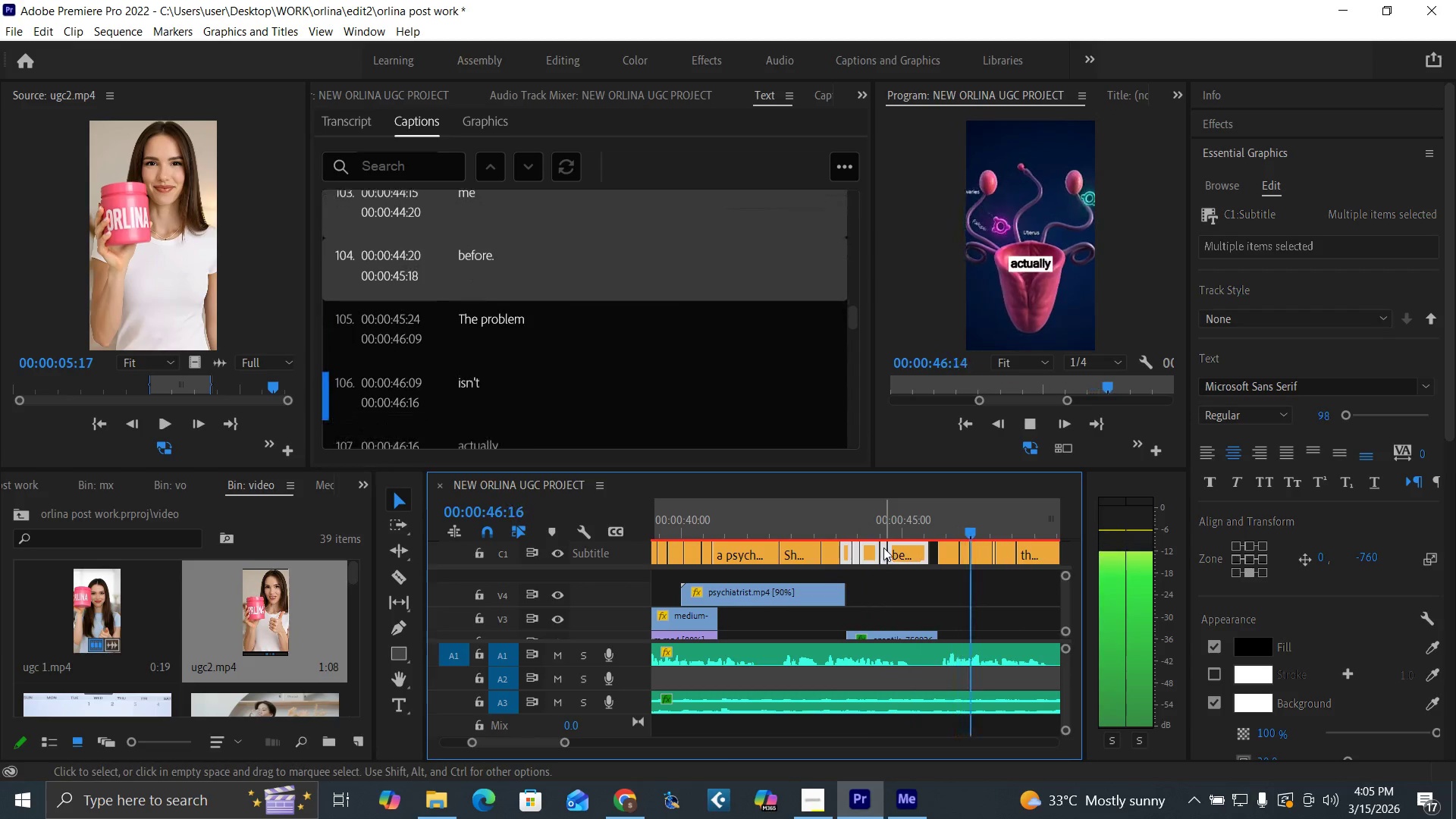 
key(Space)
 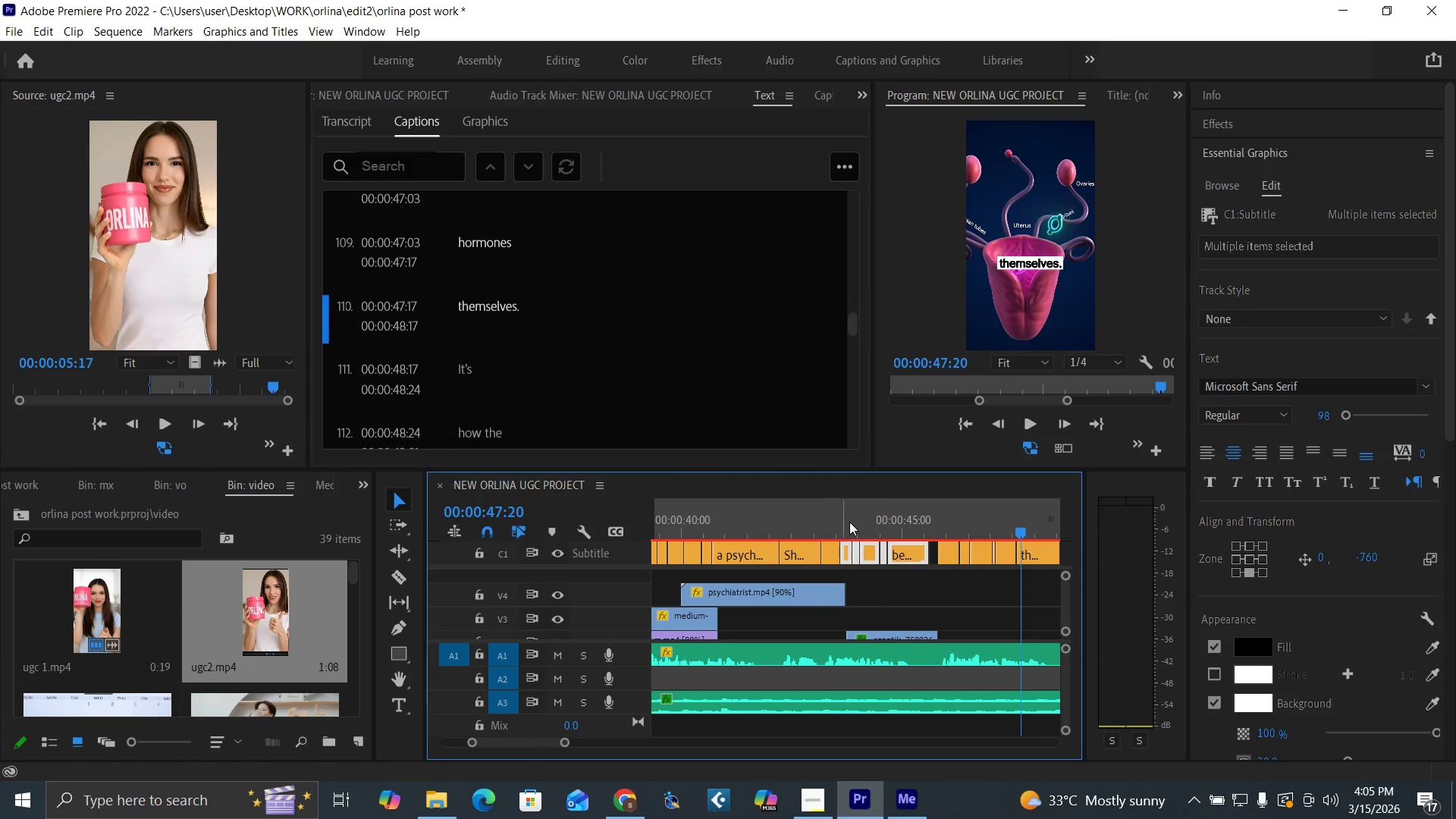 
left_click([937, 525])
 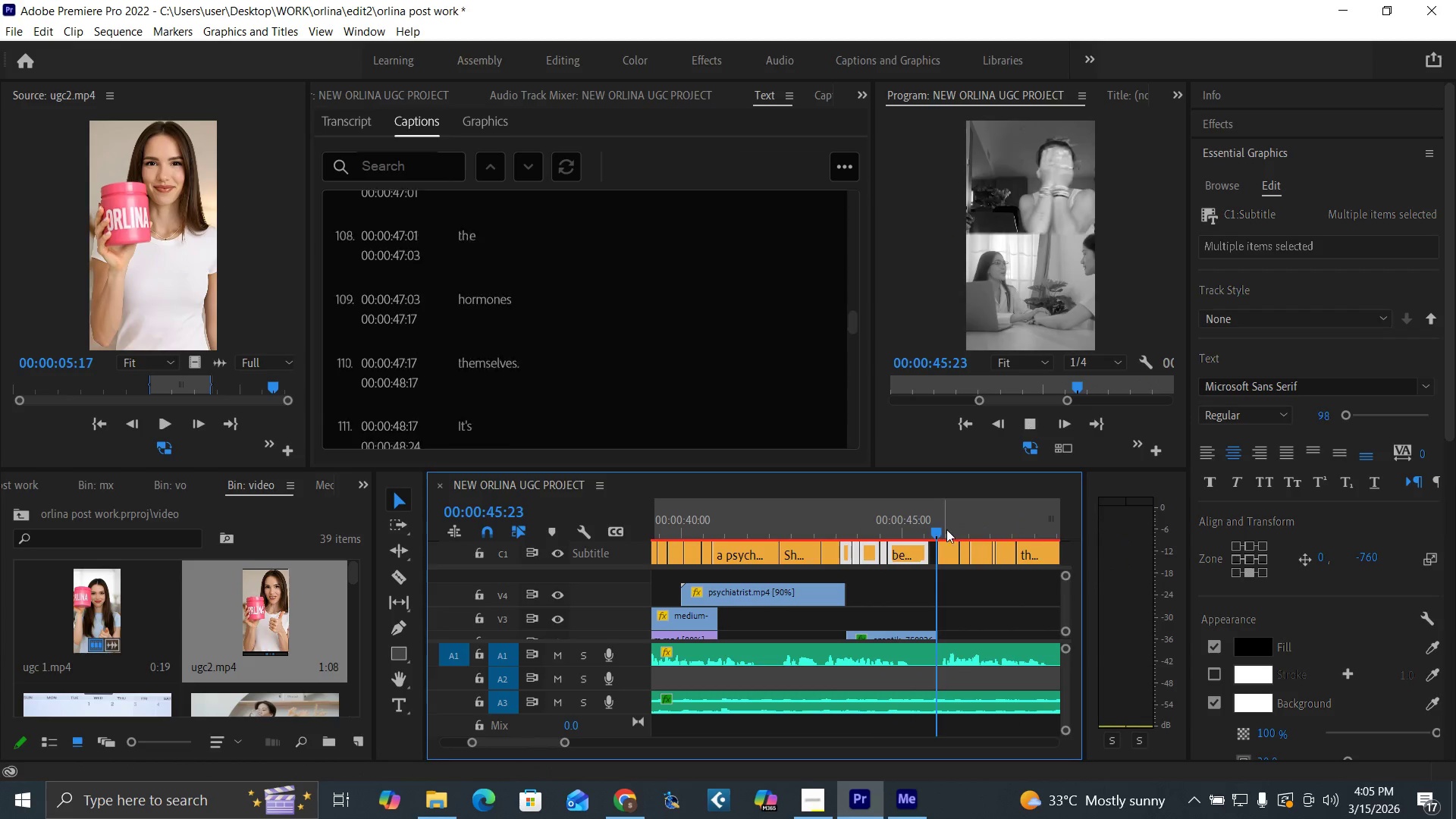 
key(Space)
 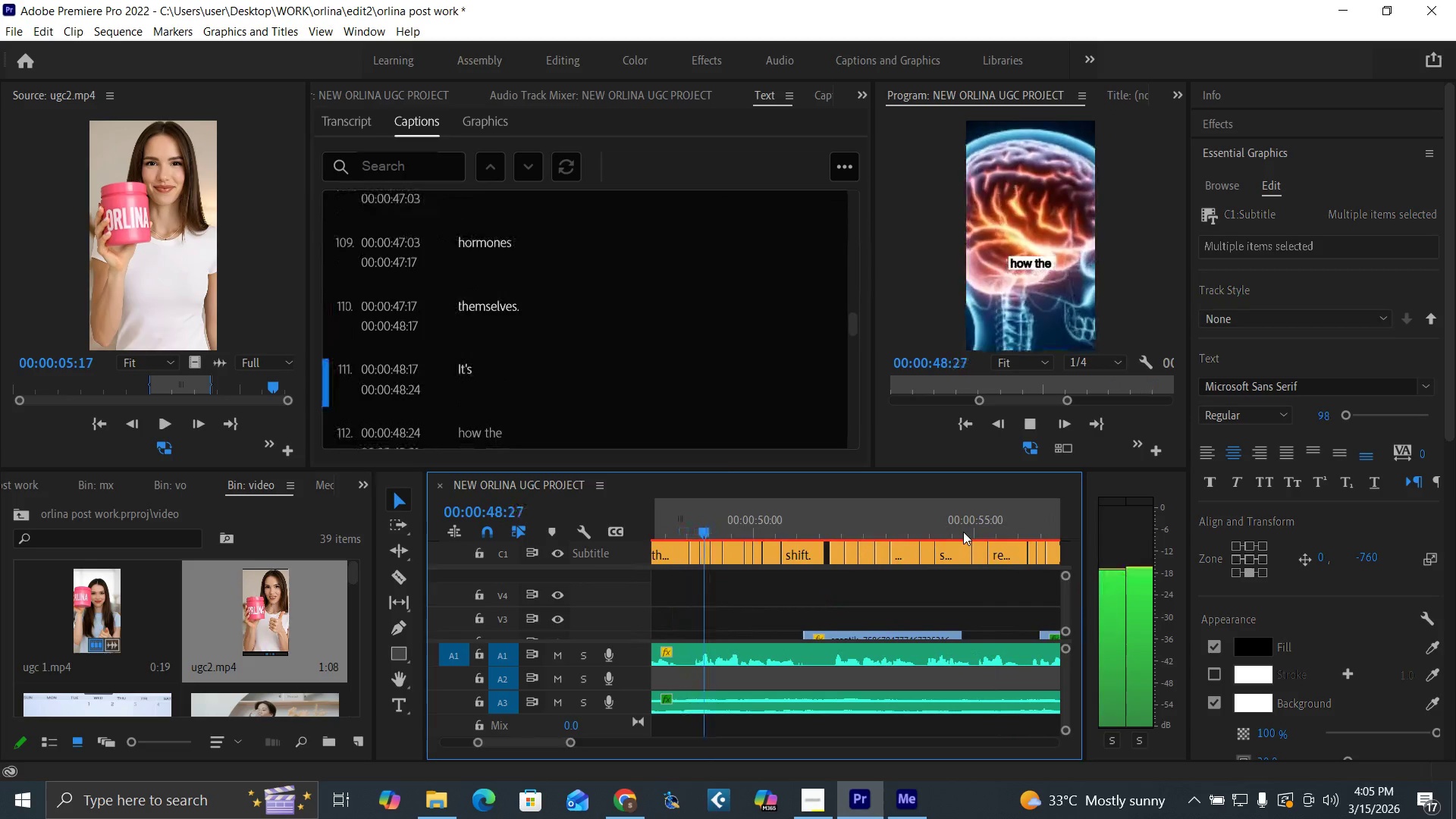 
key(Space)
 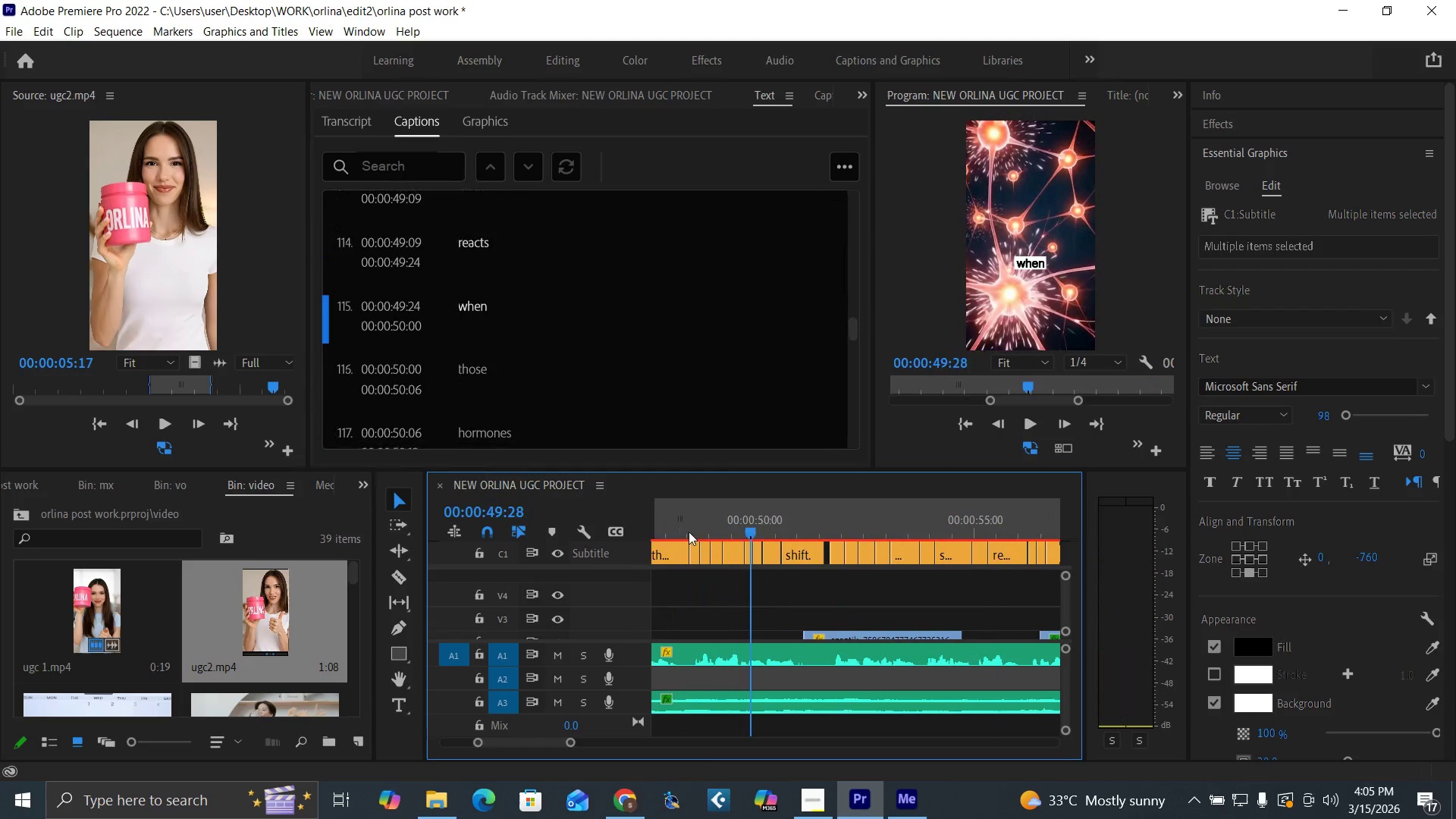 
left_click([687, 532])
 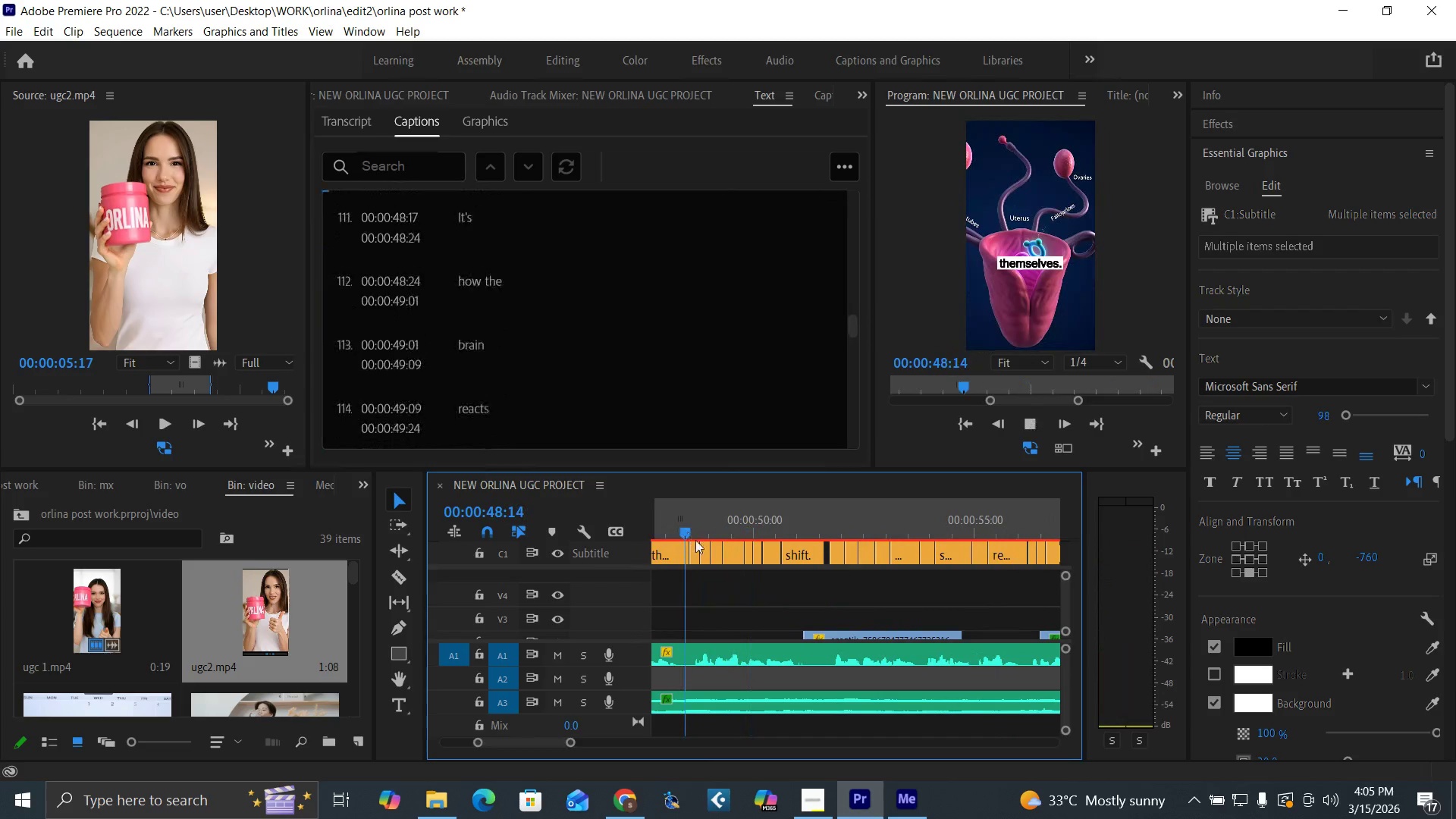 
key(Space)
 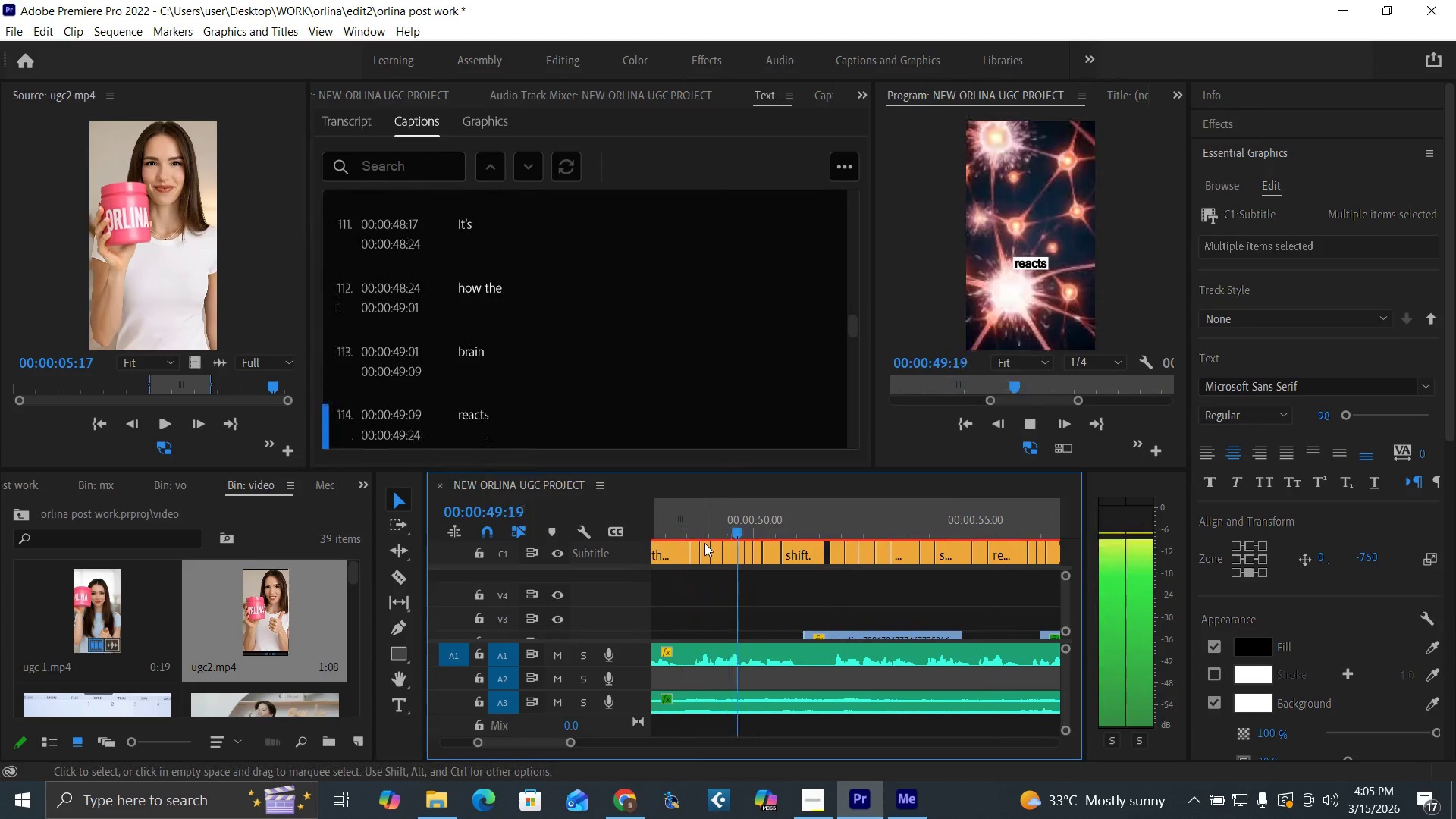 
key(Space)
 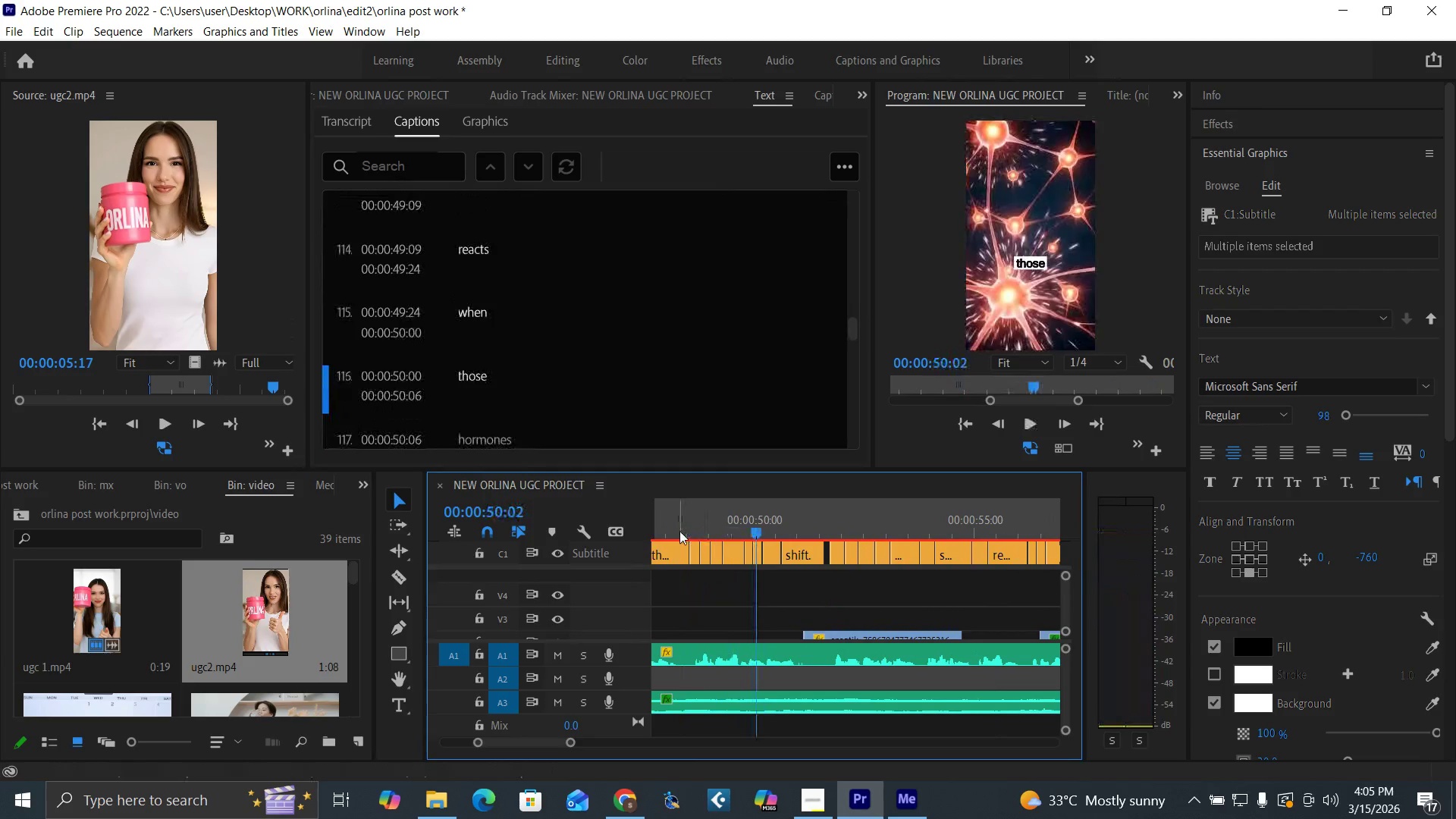 
left_click([679, 531])
 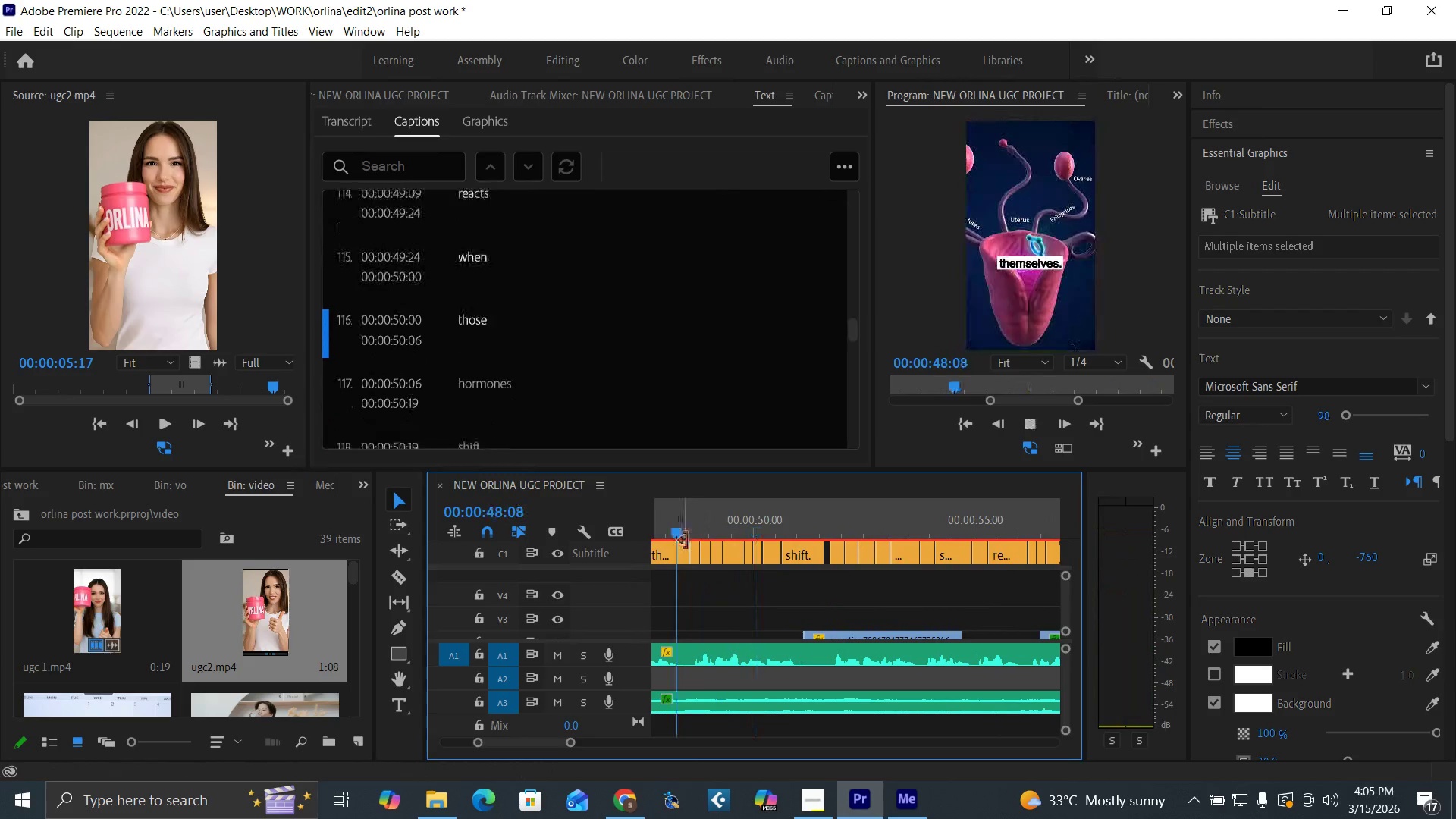 
key(Space)
 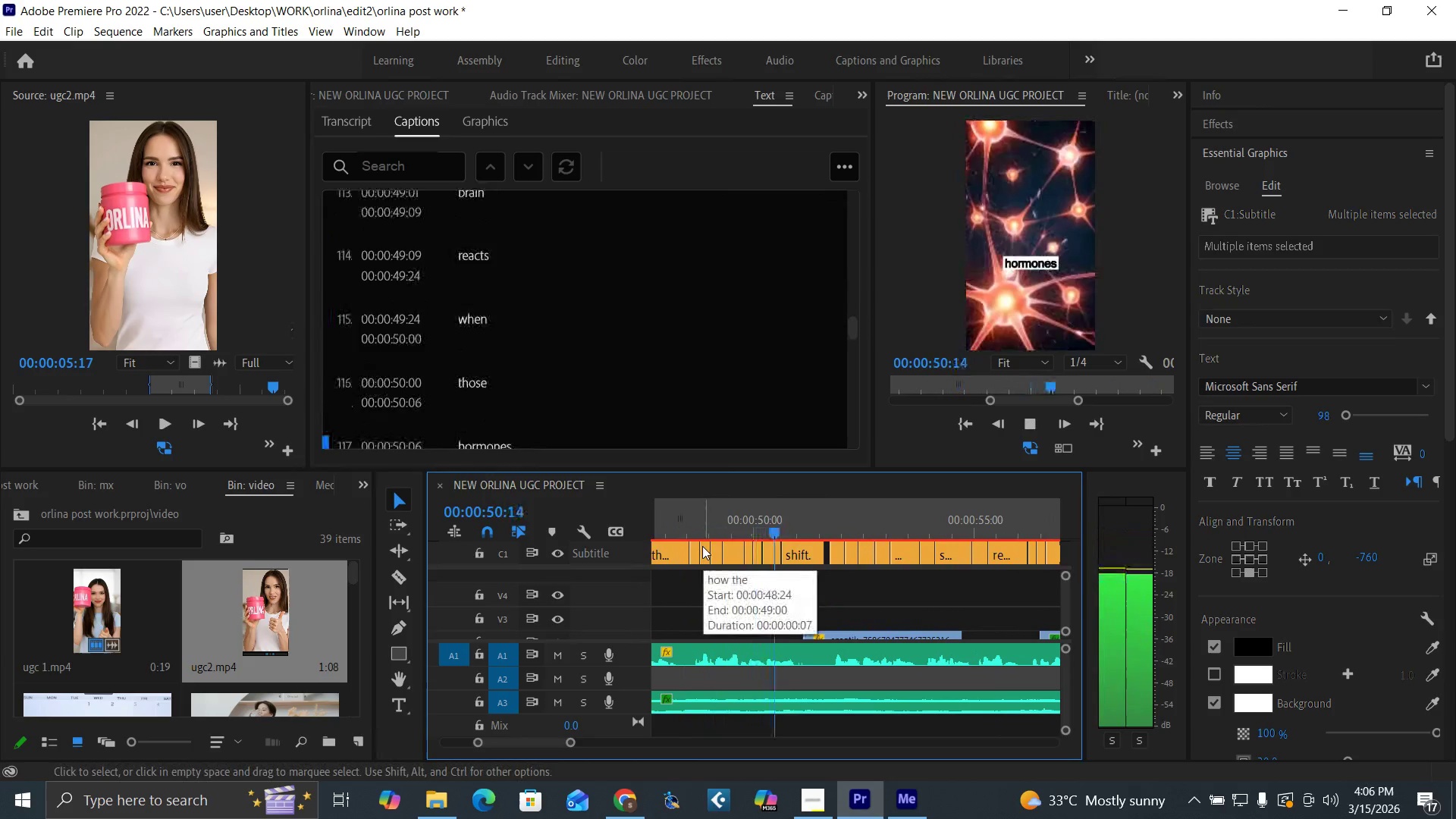 
key(Space)
 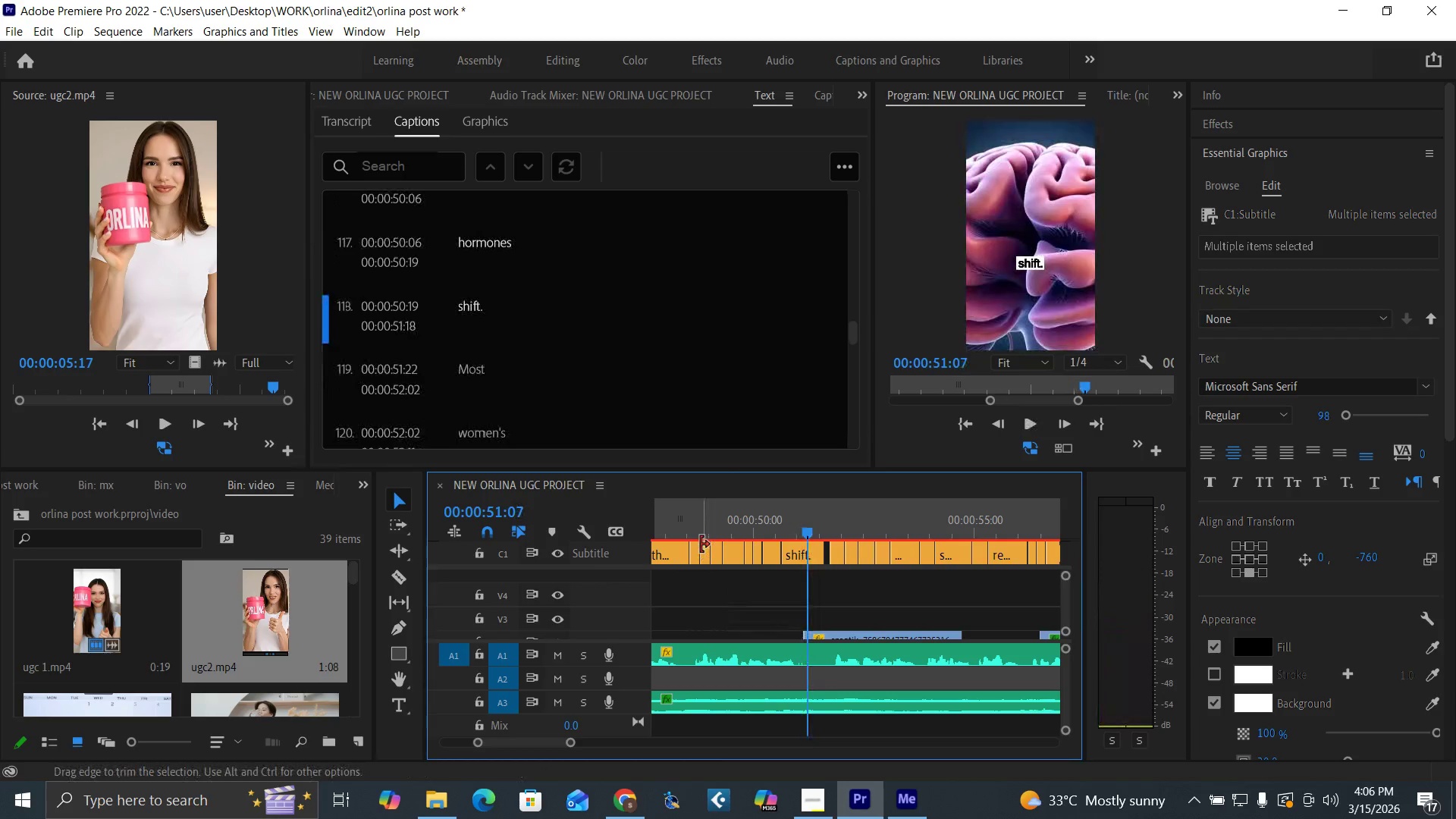 
key(Control+S)
 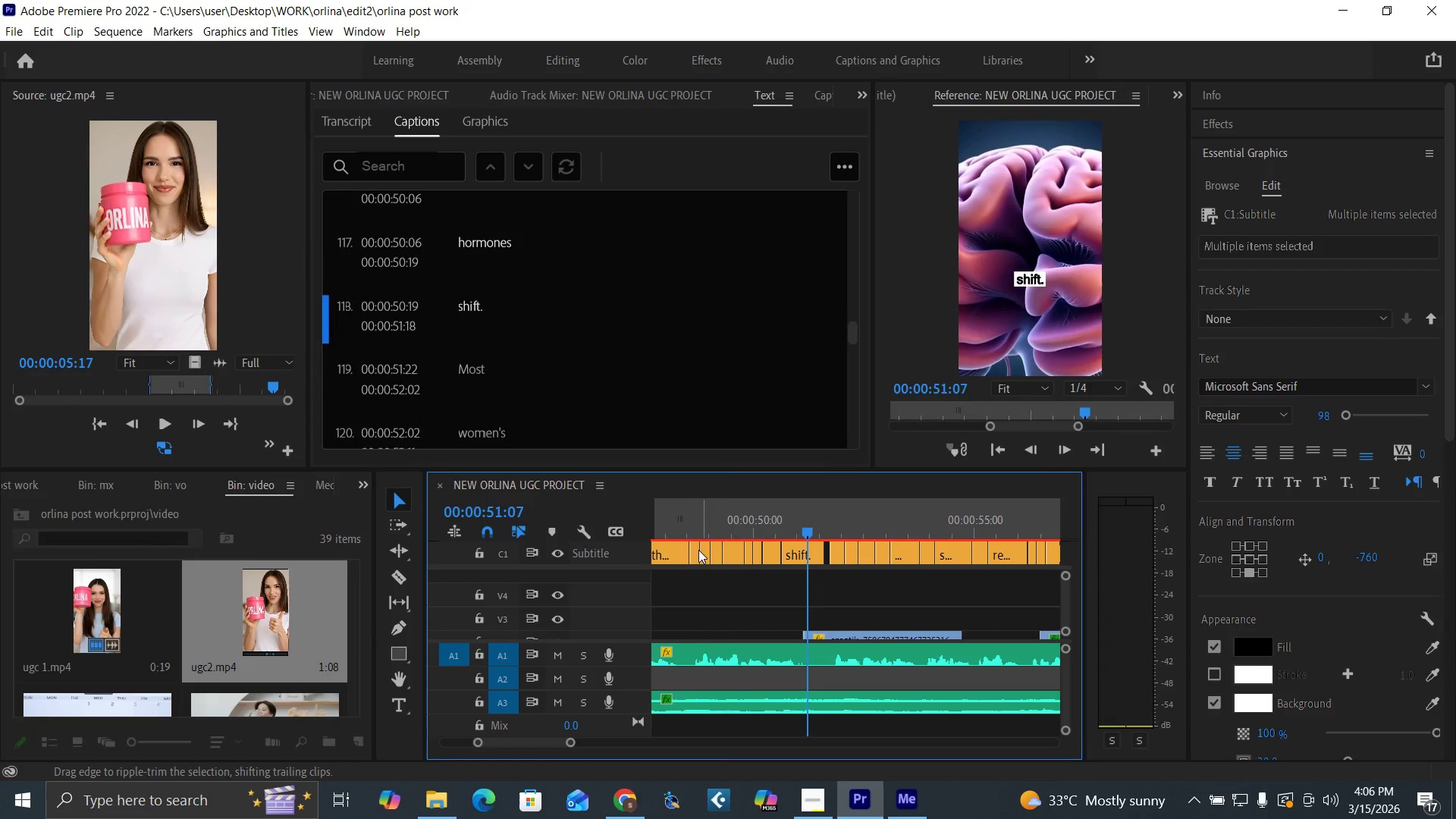 
key(Space)
 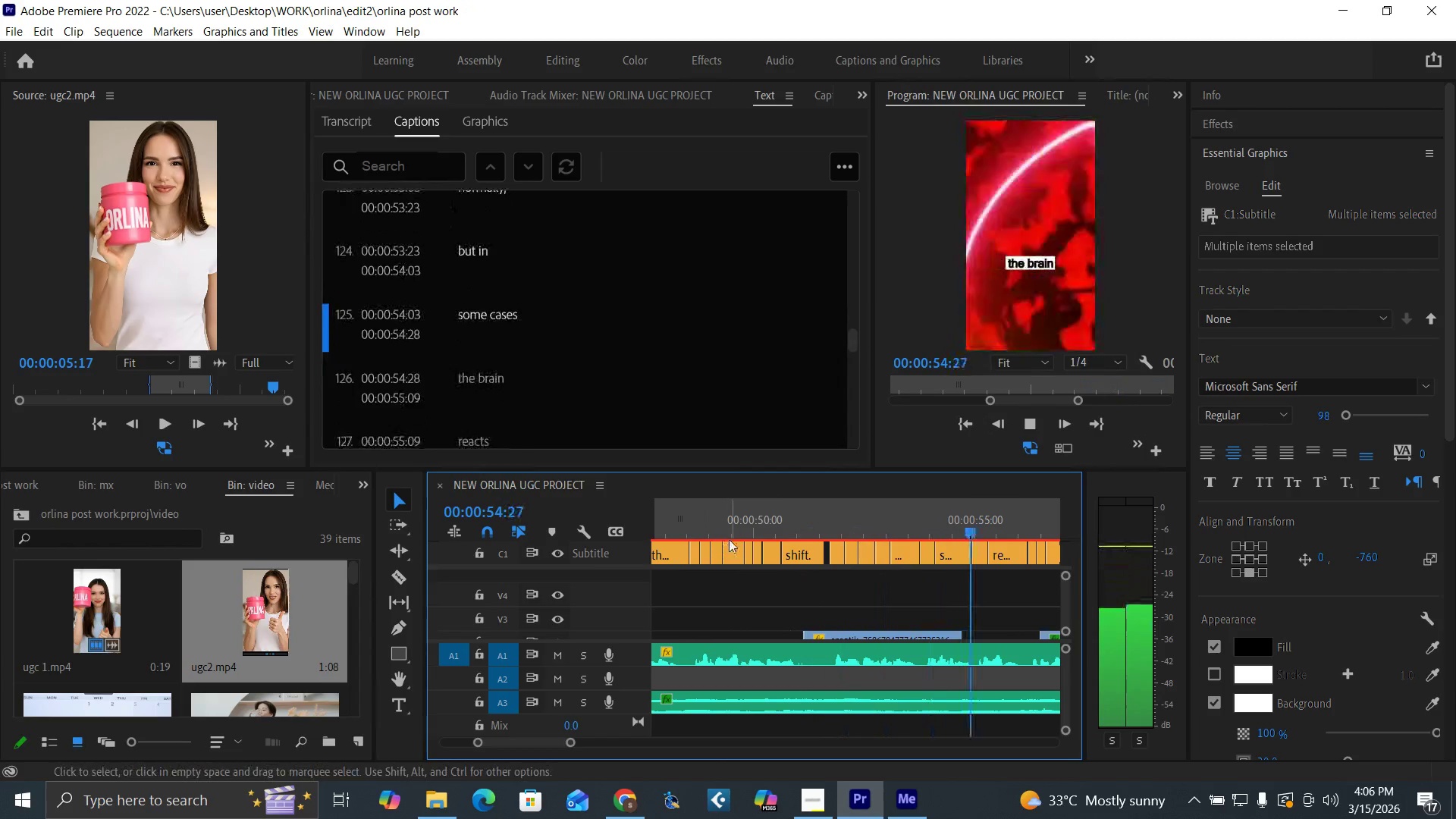 
wait(8.61)
 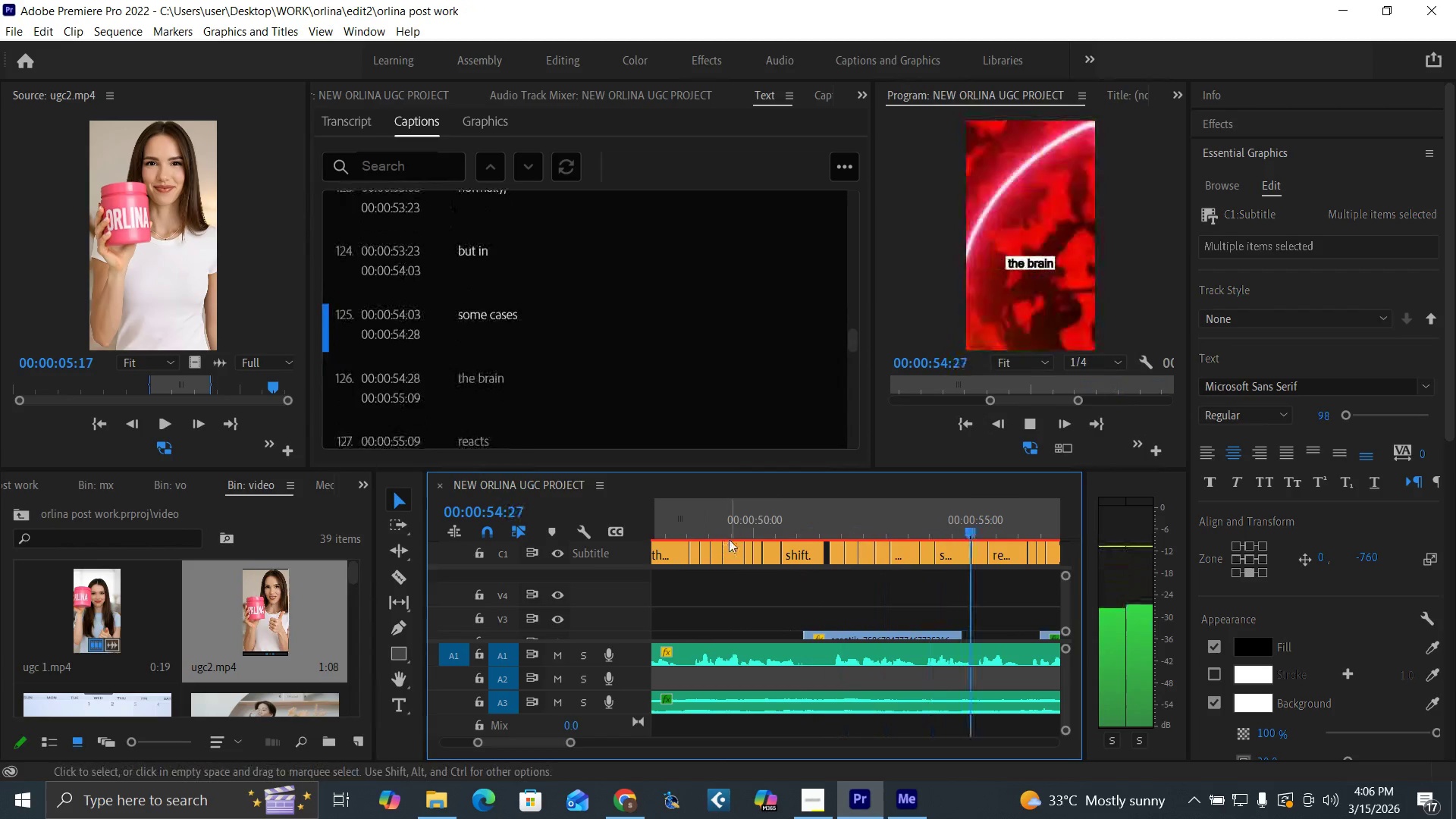 
key(Space)
 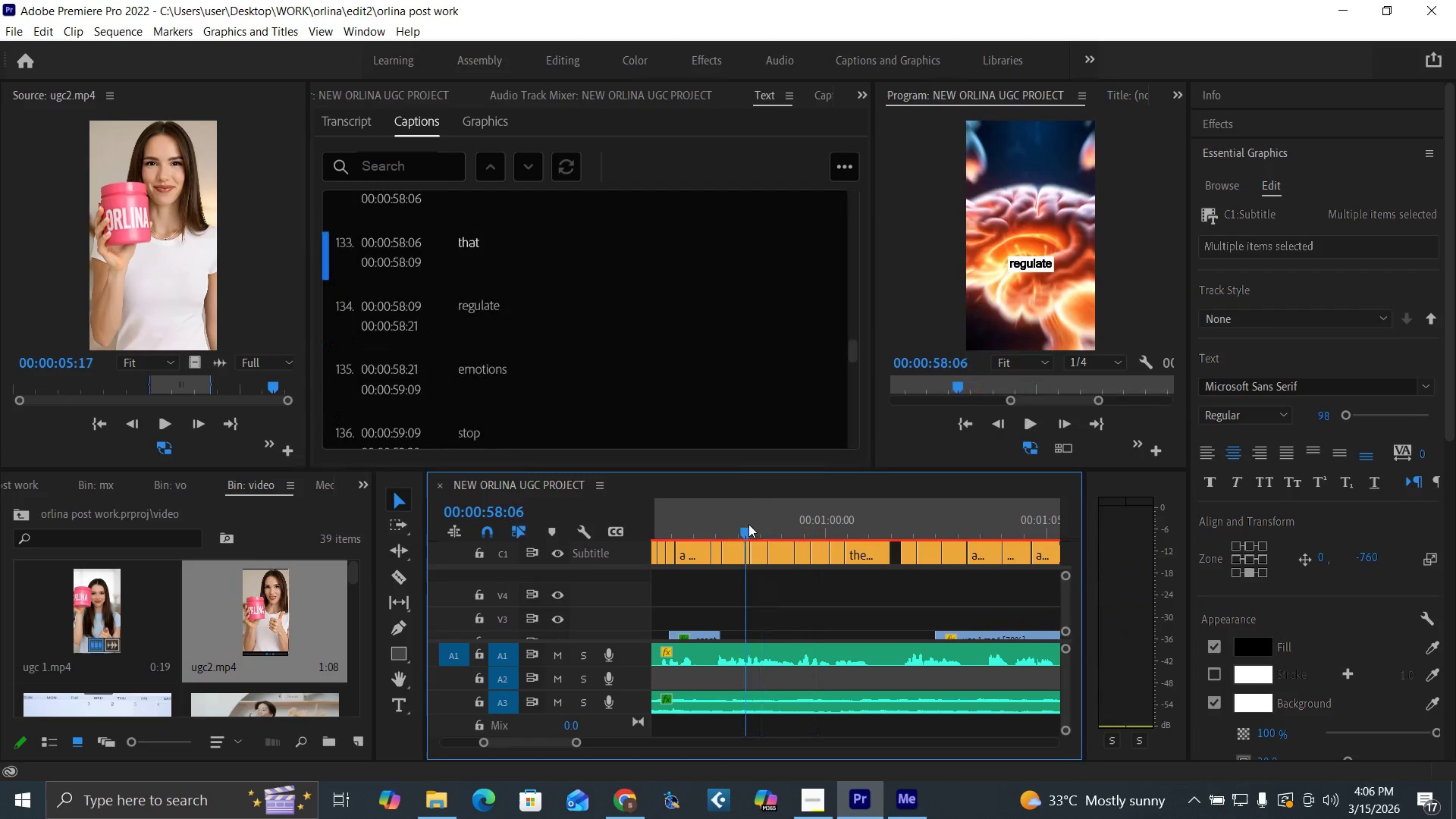 
left_click([748, 524])
 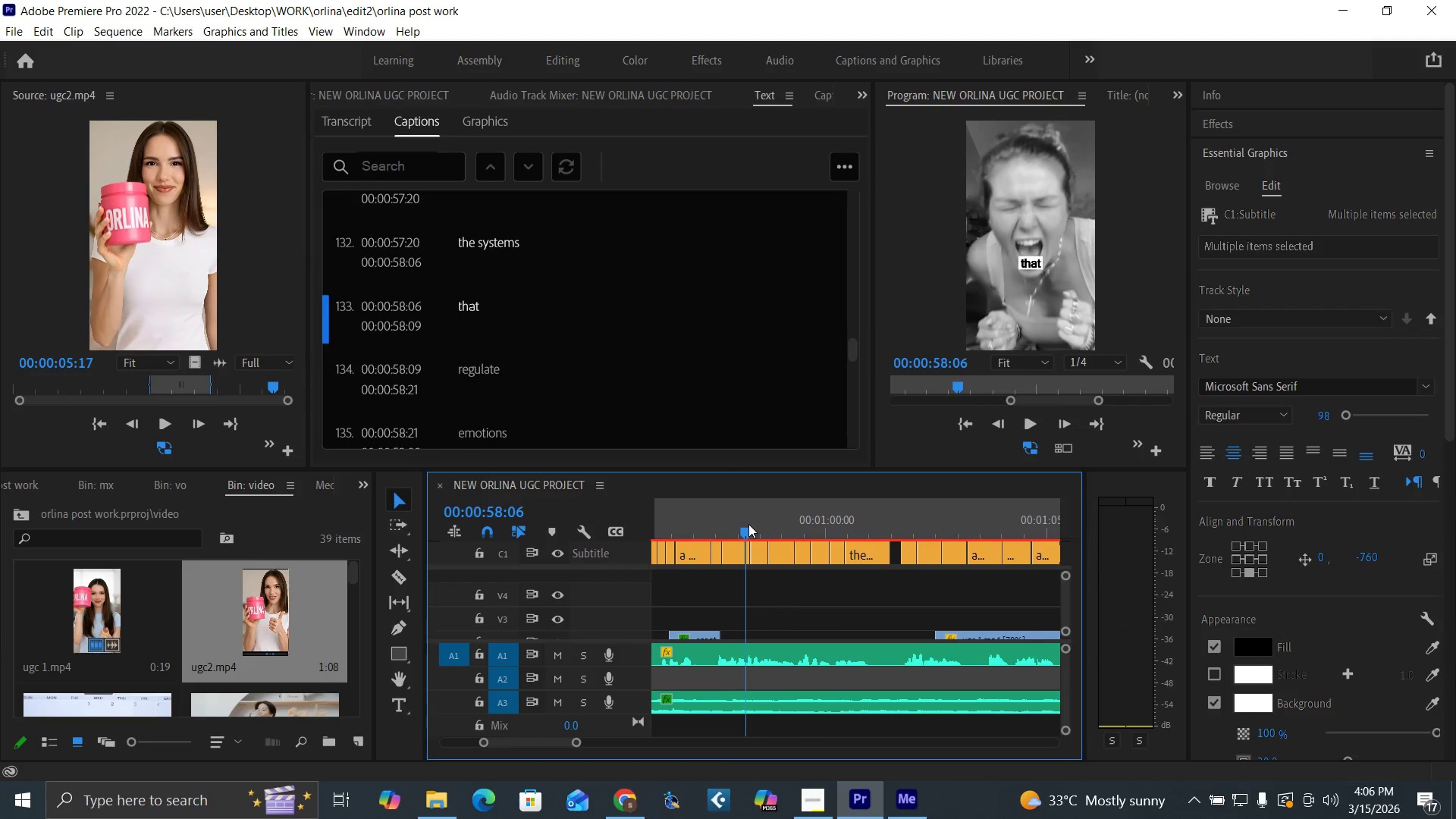 
key(Space)
 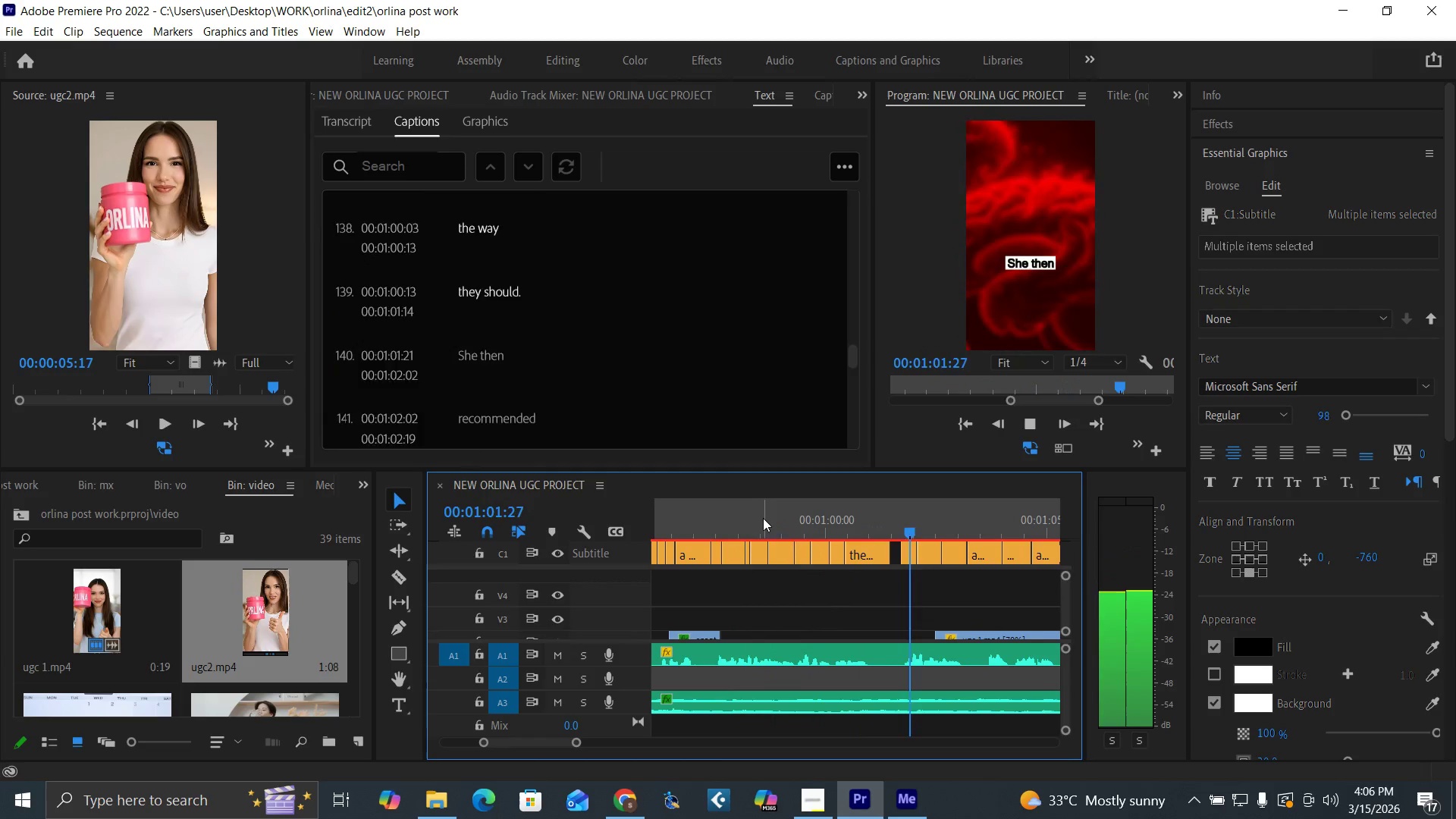 
wait(8.73)
 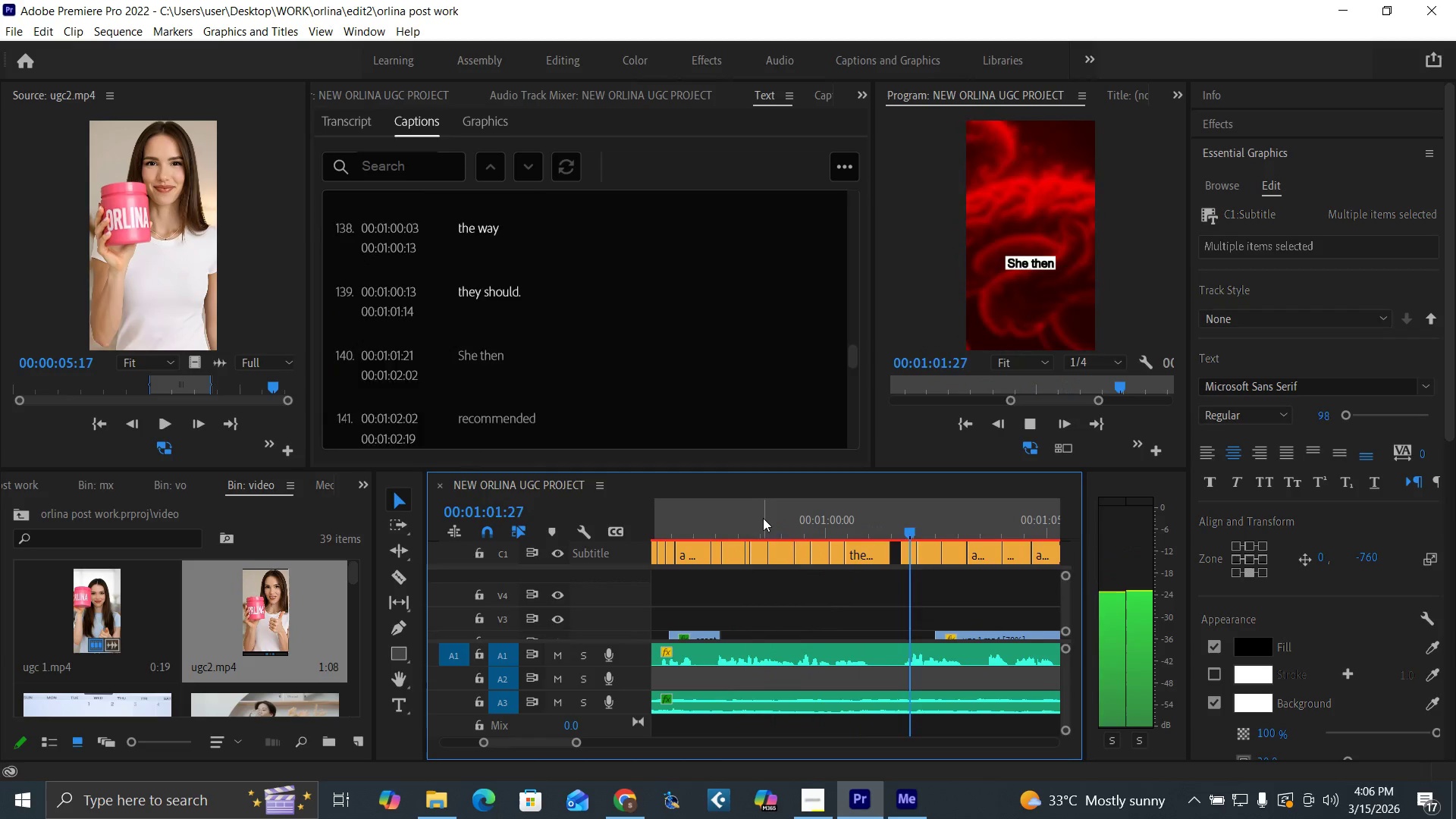 
key(Space)
 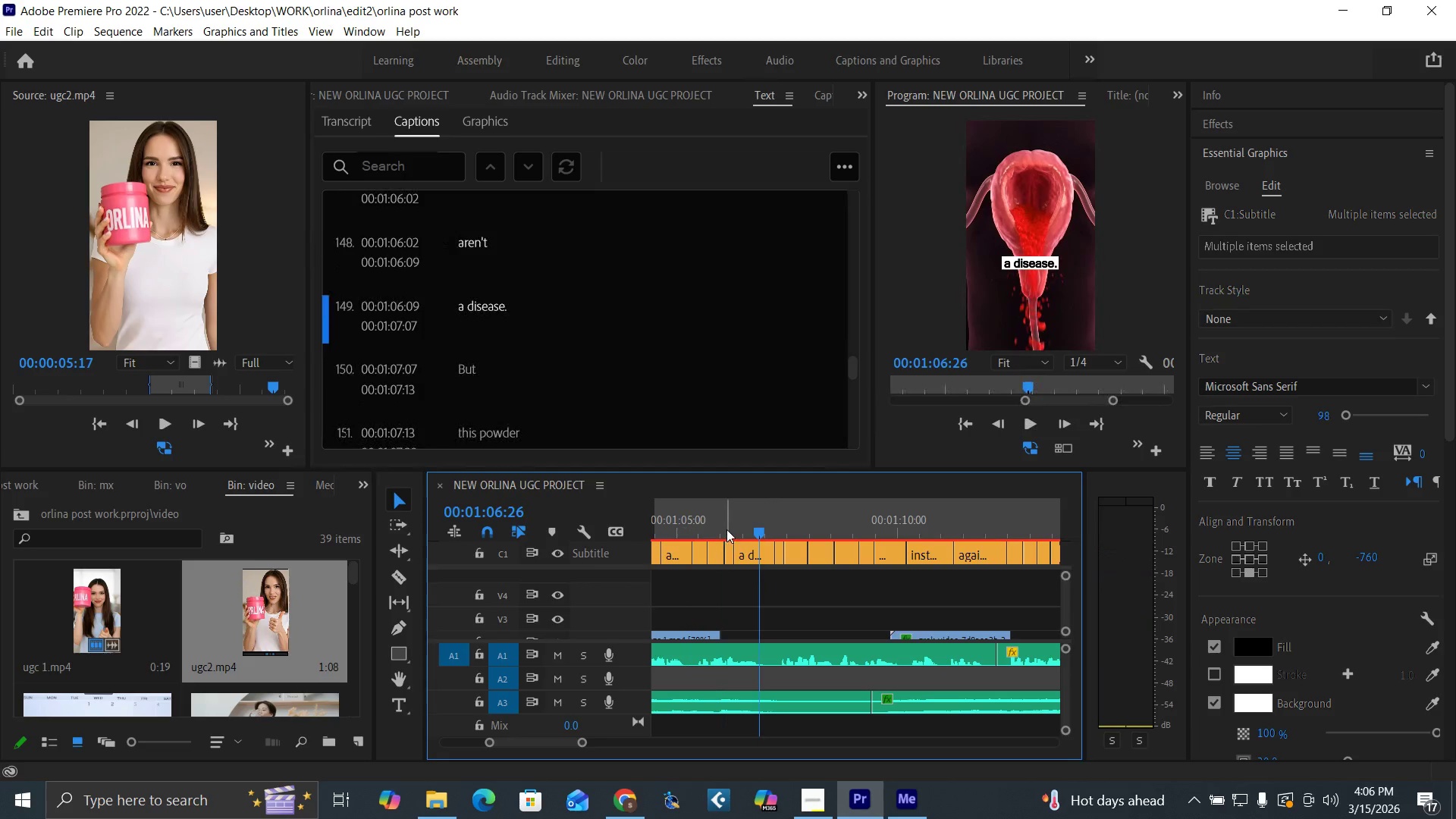 
left_click([726, 529])
 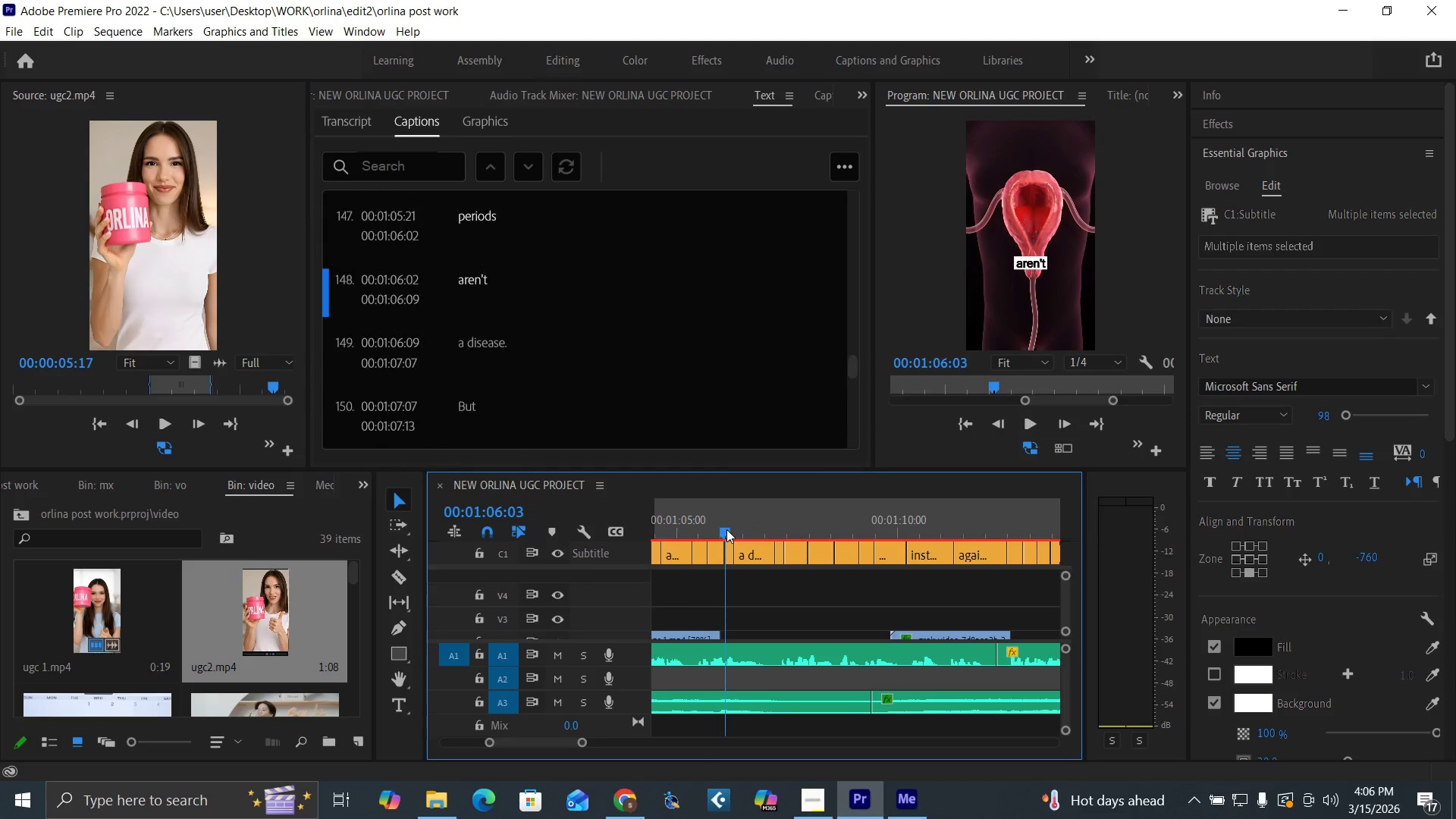 
key(Space)
 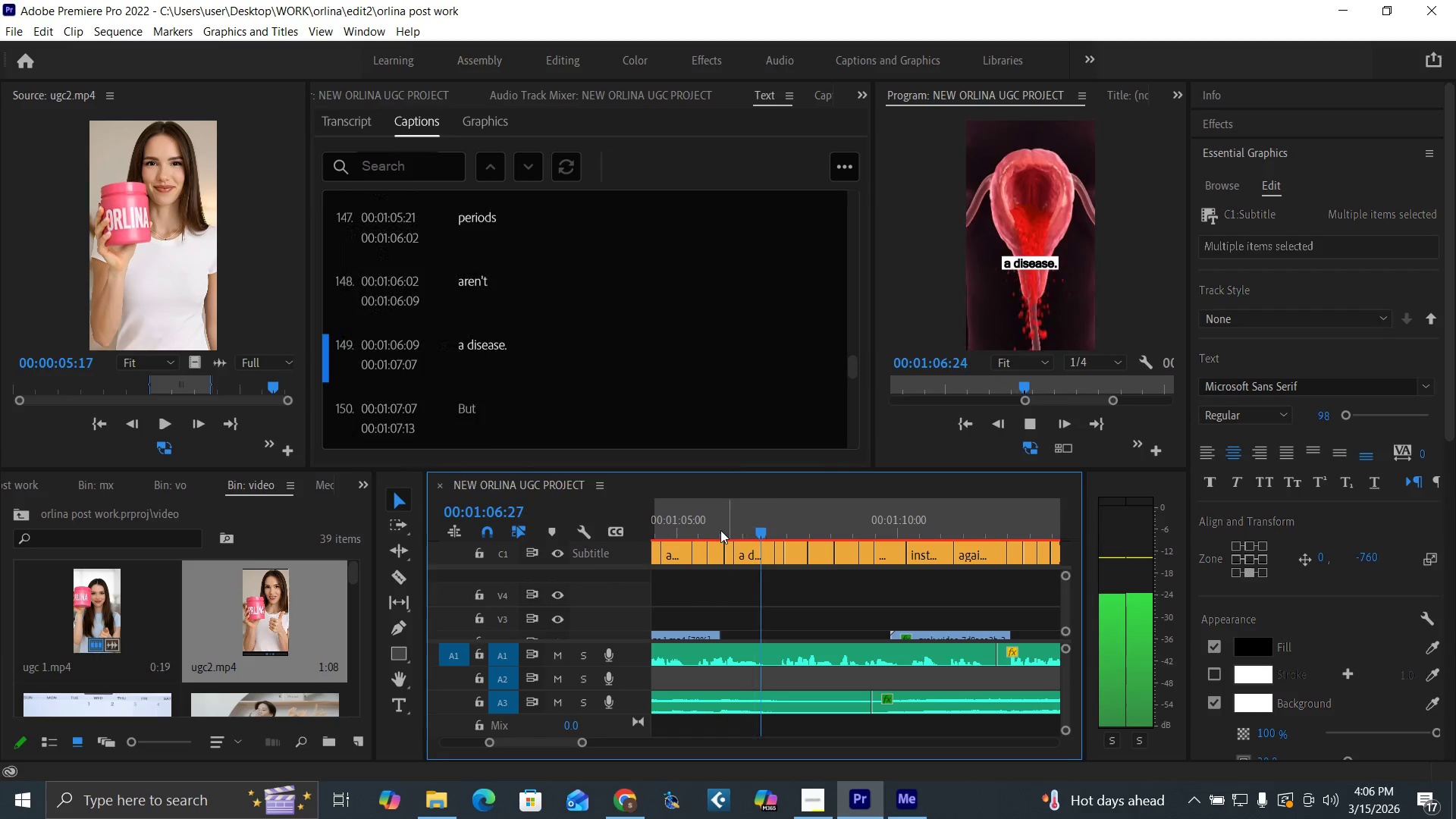 
left_click([718, 529])
 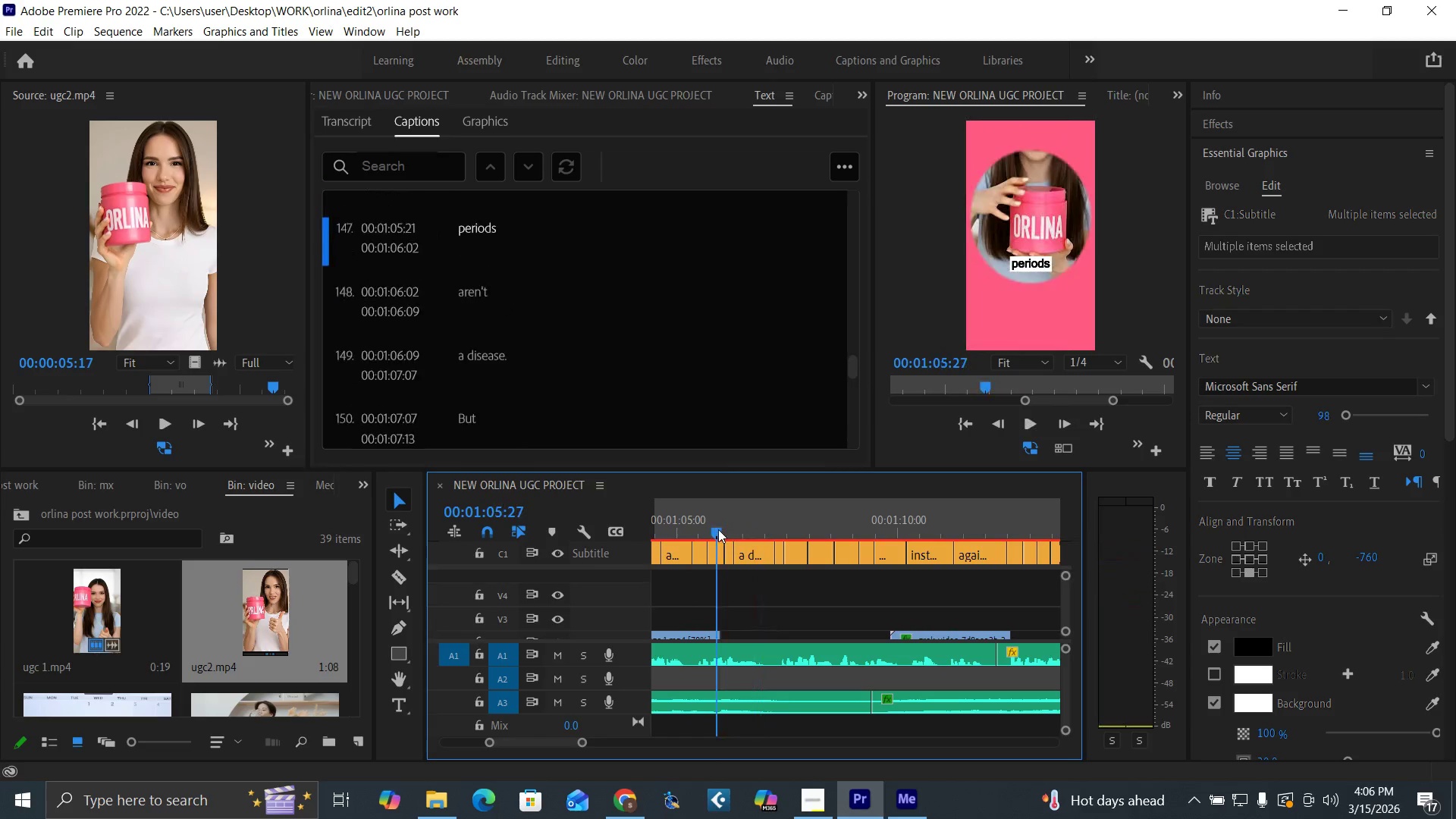 
key(Space)
 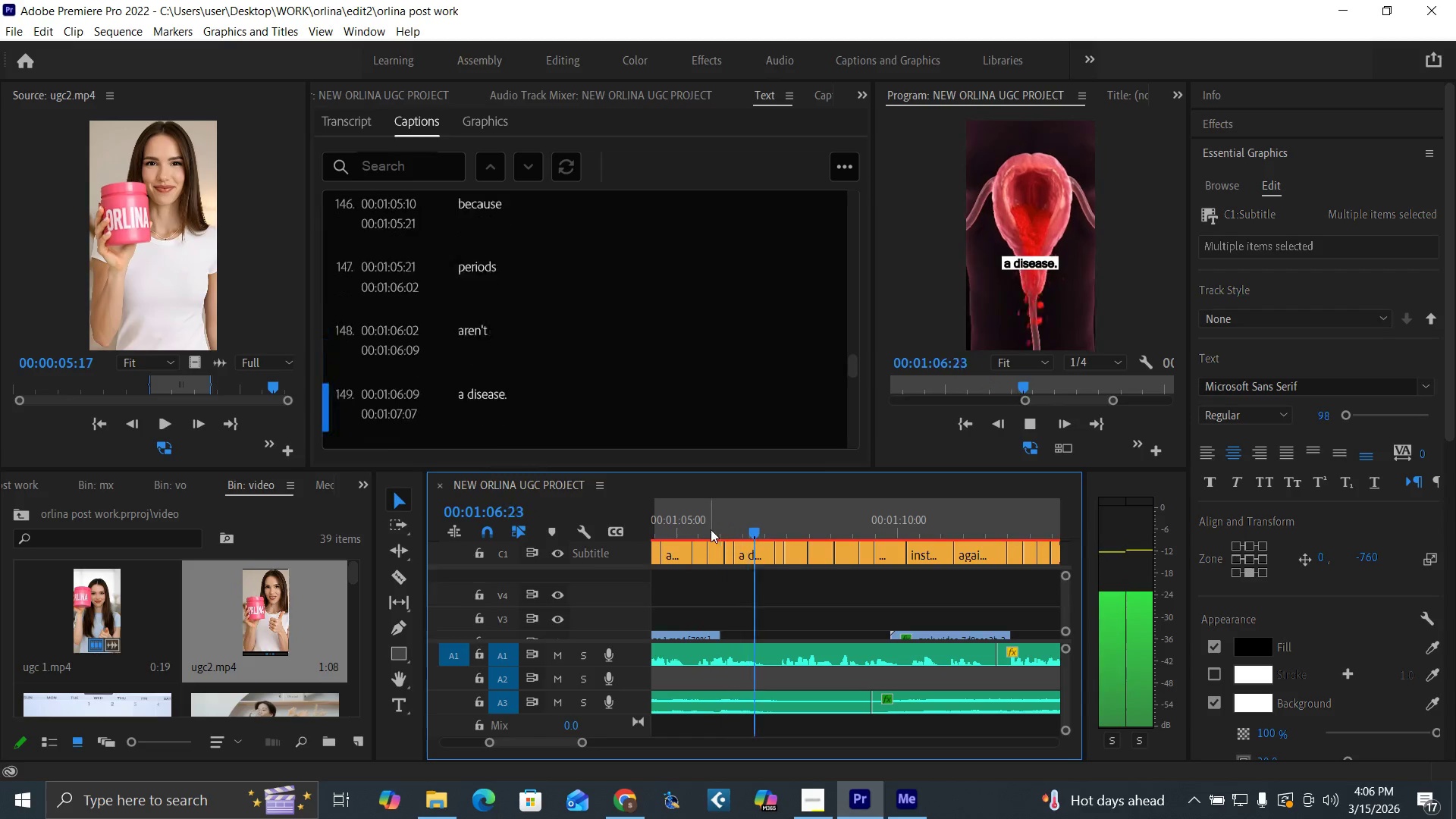 
left_click([704, 527])
 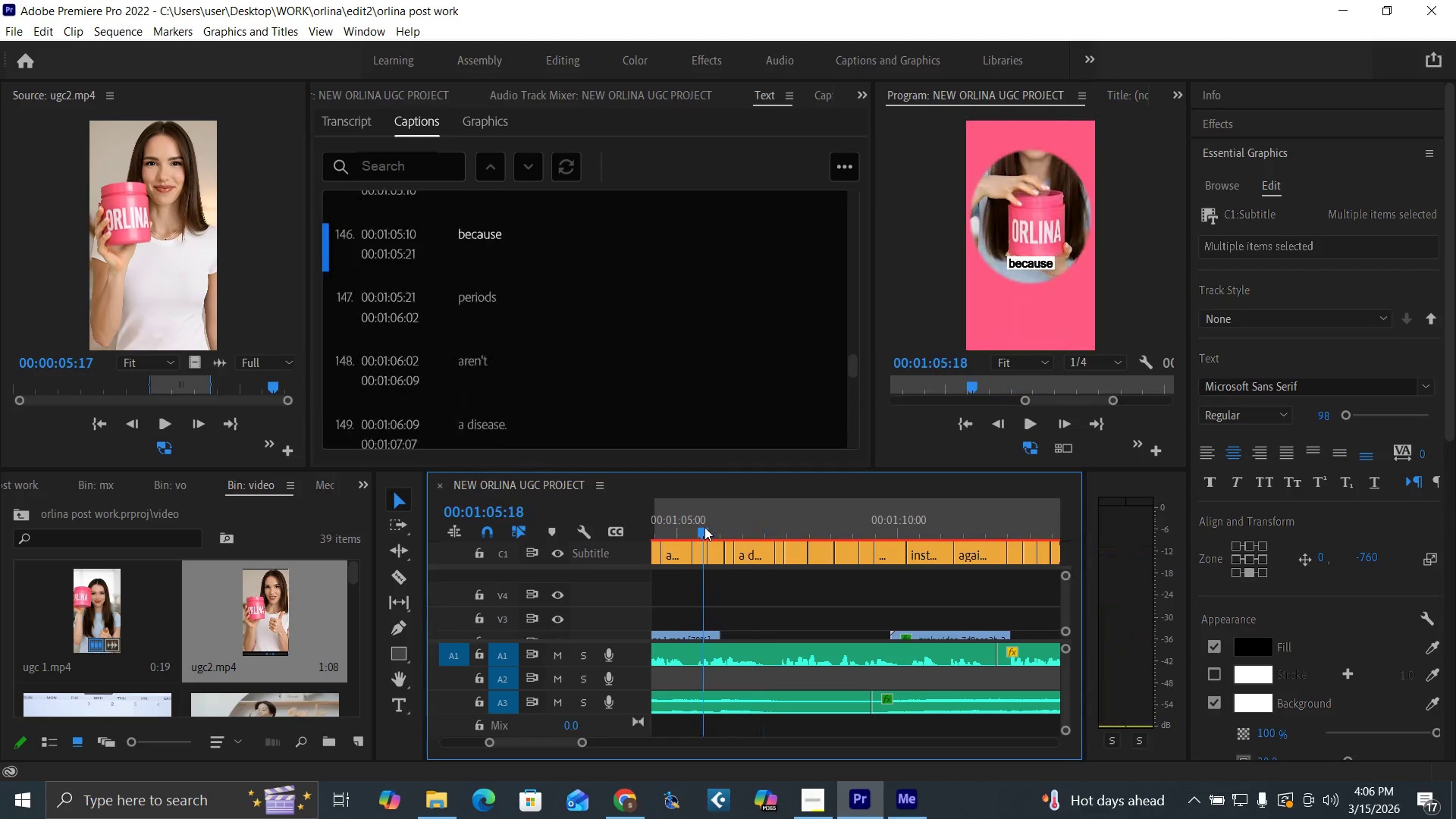 
key(Space)
 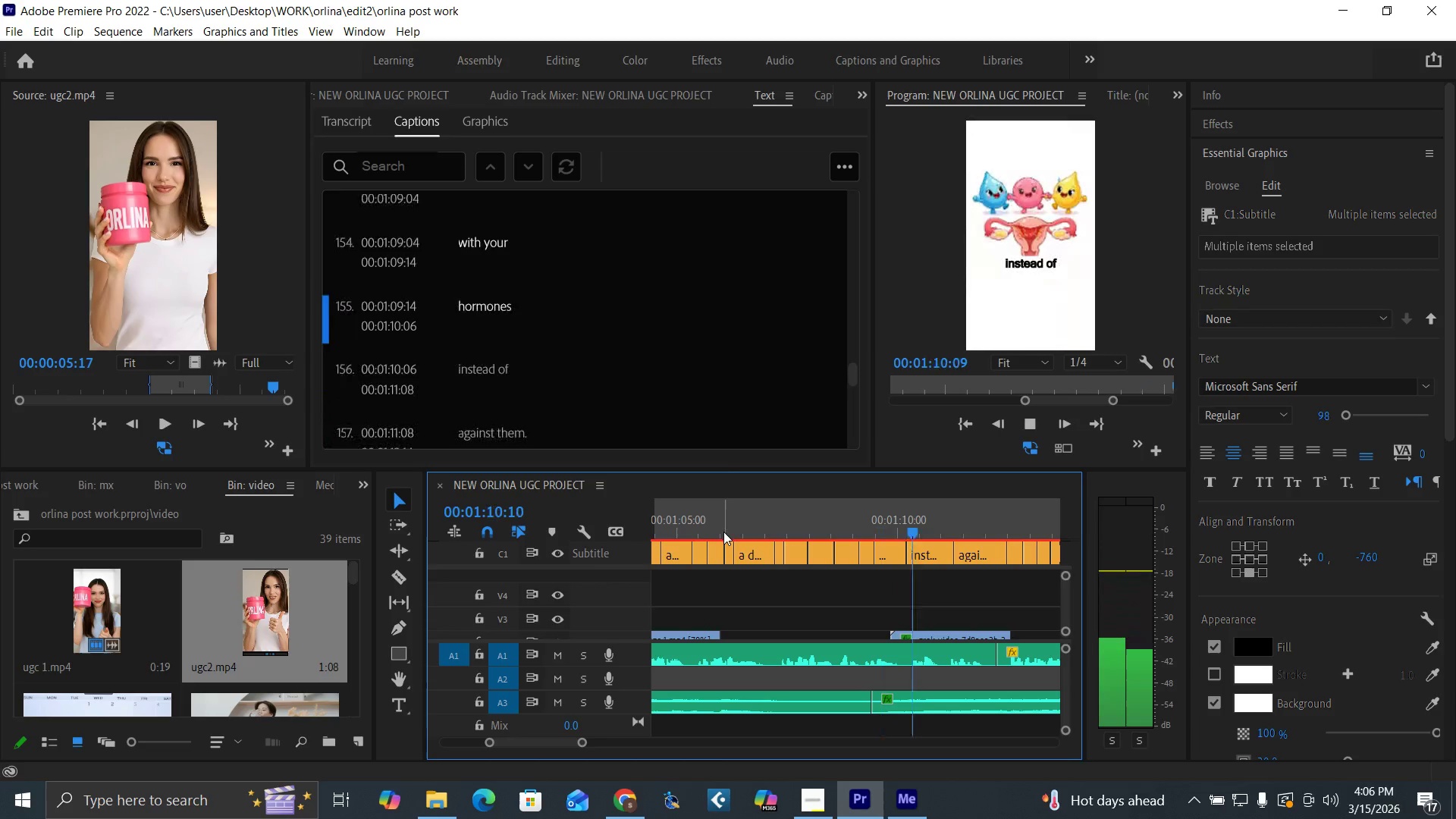 
wait(6.36)
 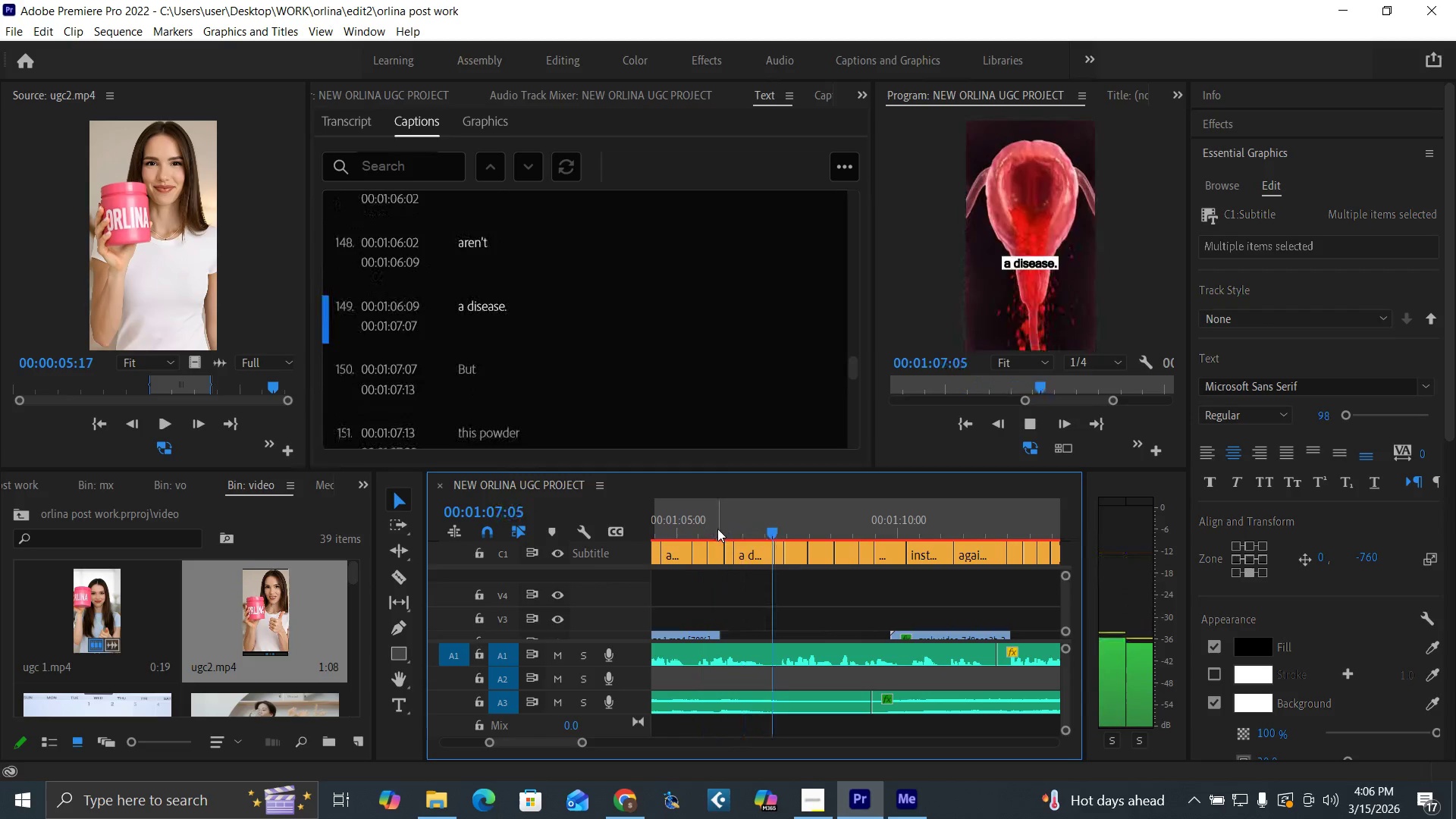 
key(Space)
 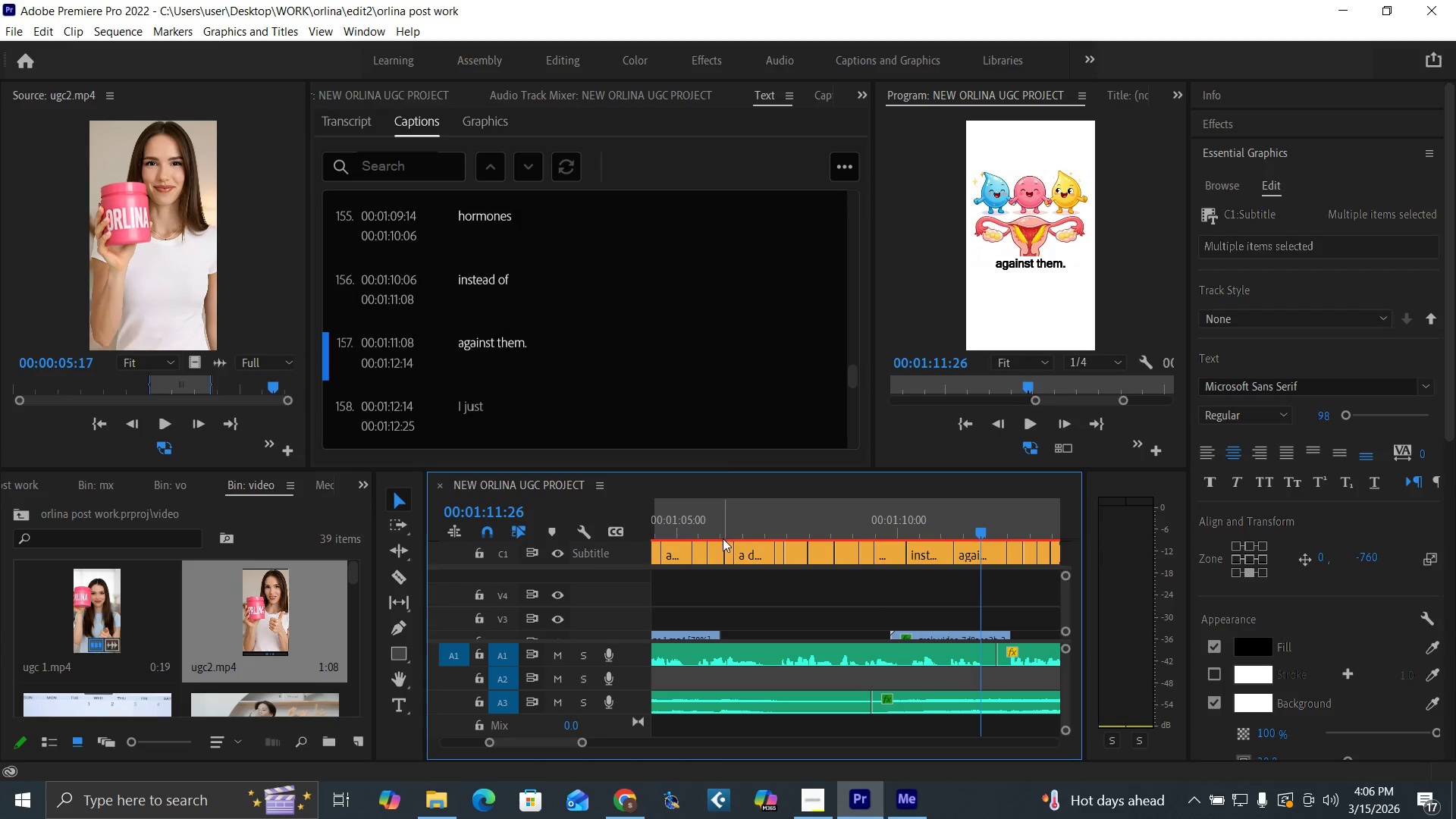 
key(Control+Backquote)
 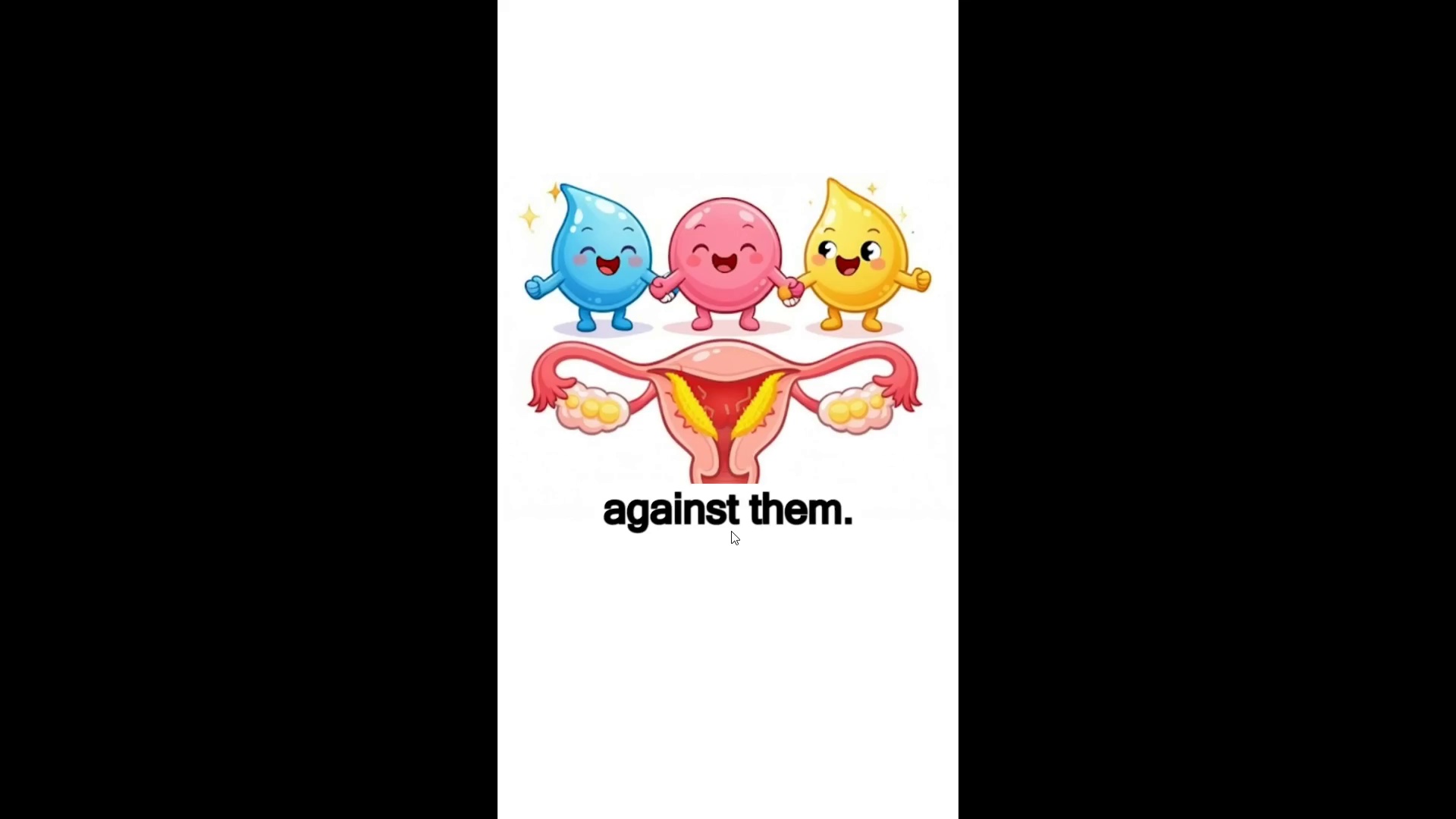 
hold_key(key=ControlLeft, duration=1.52)
 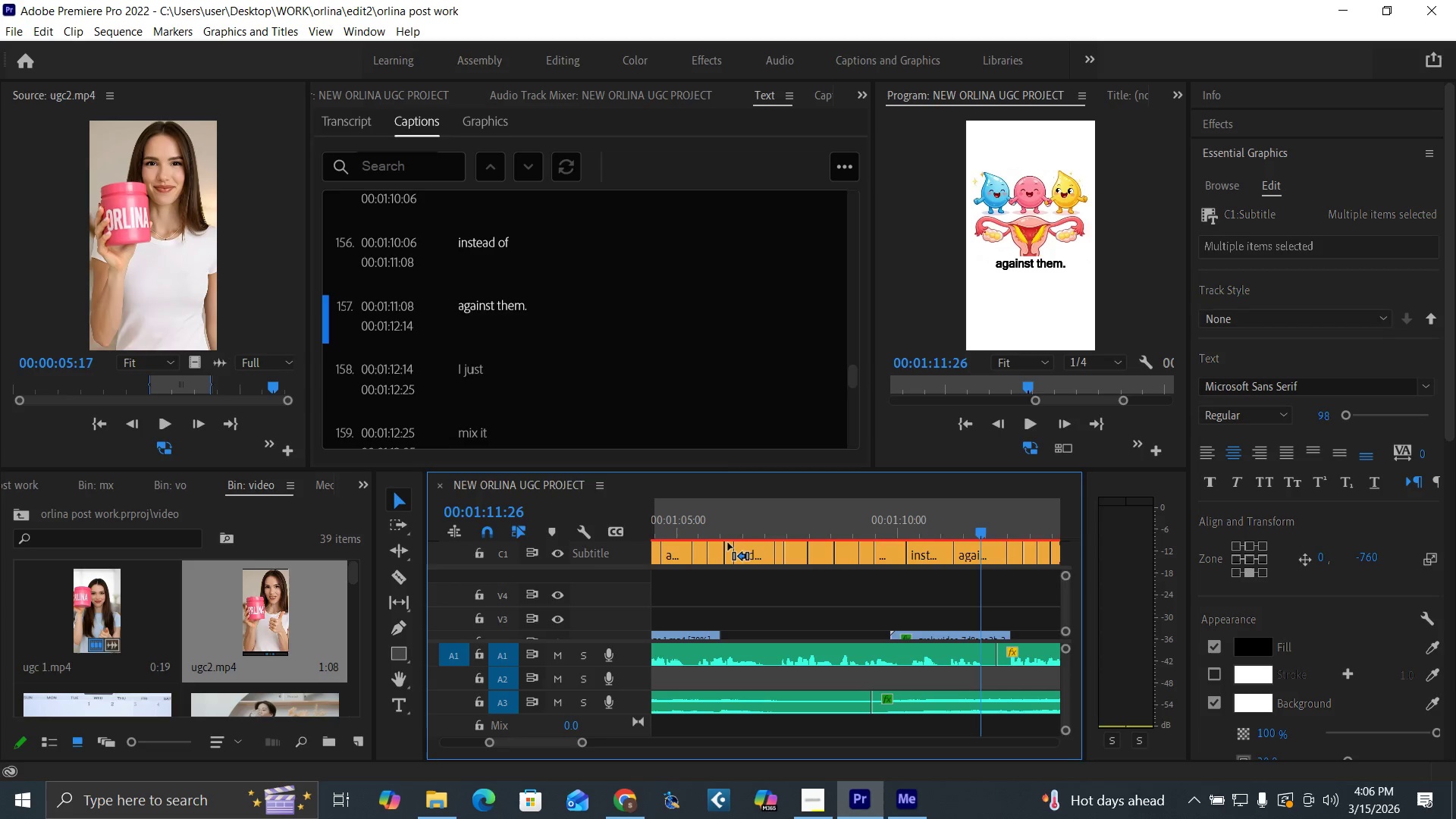 
key(Control+Backquote)
 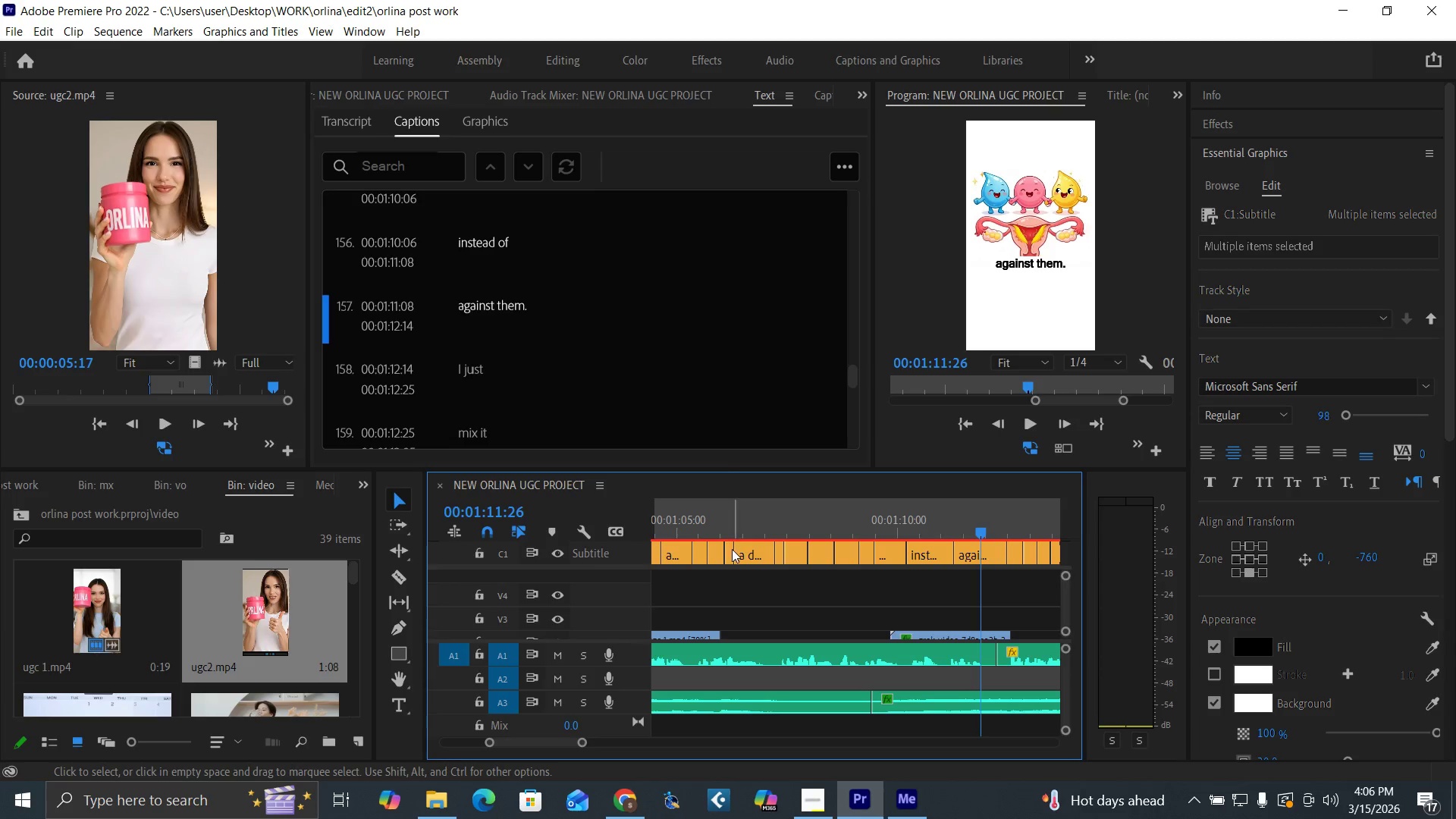 
key(Space)
 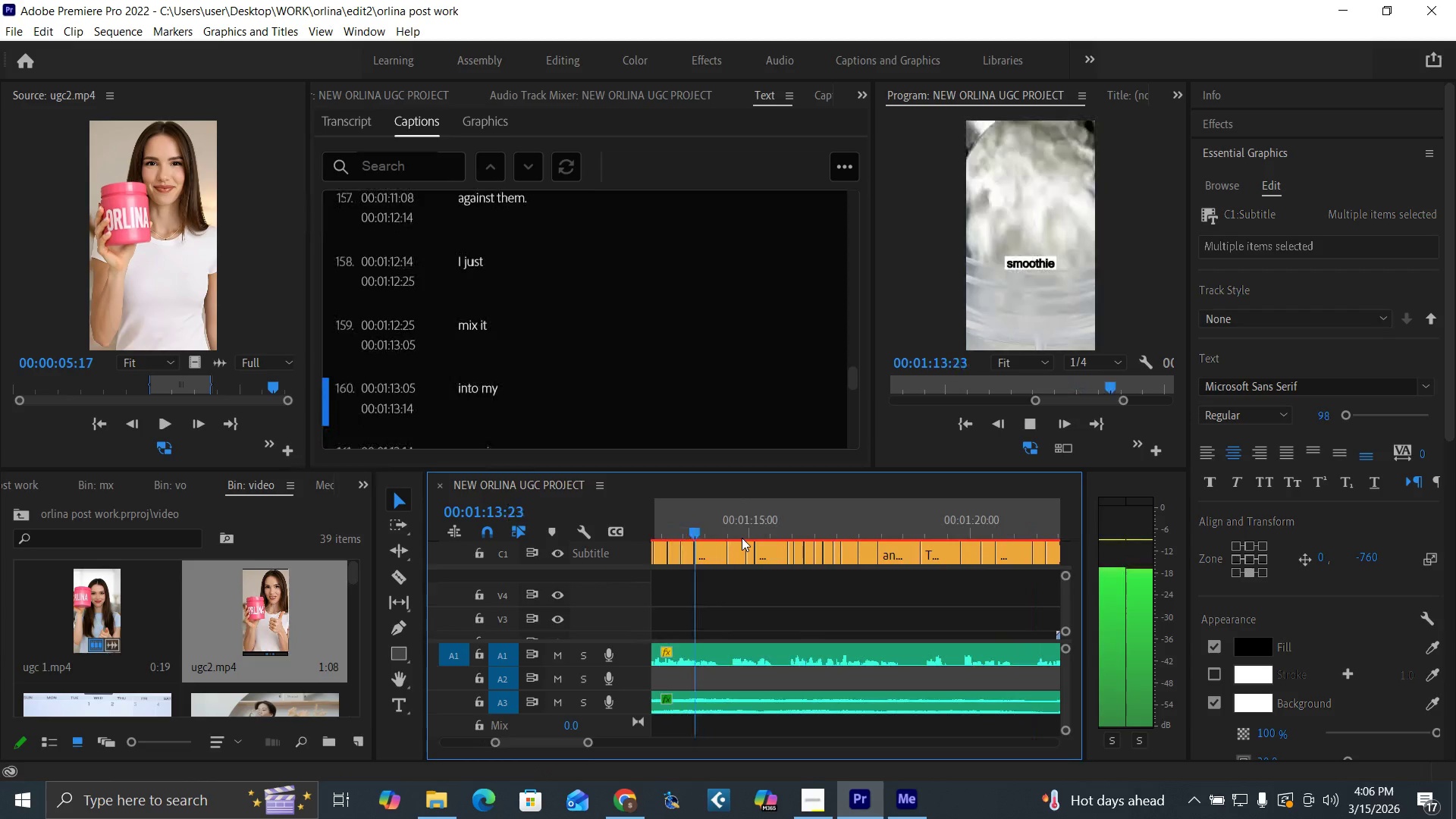 
key(Space)
 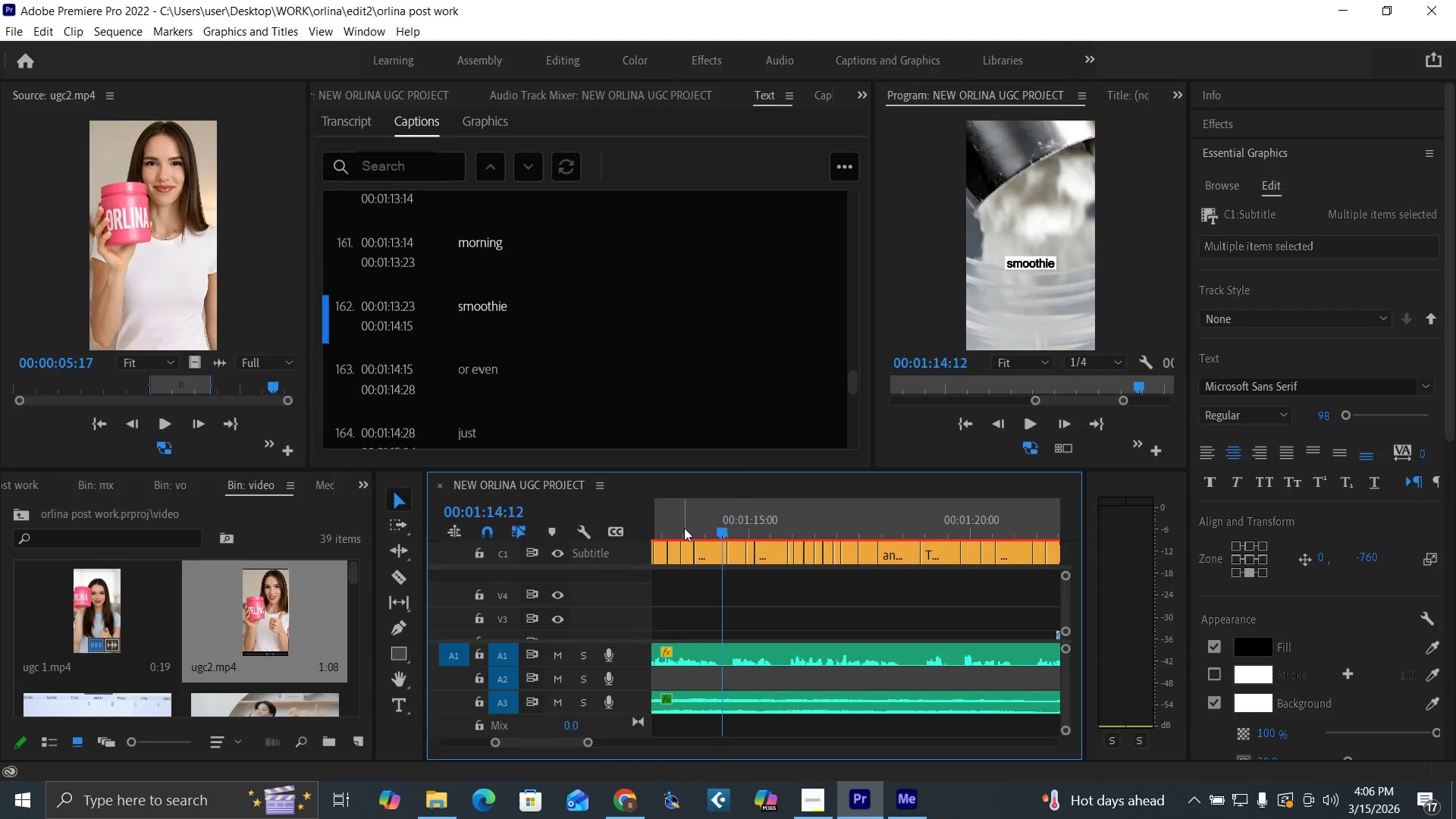 
left_click([686, 528])
 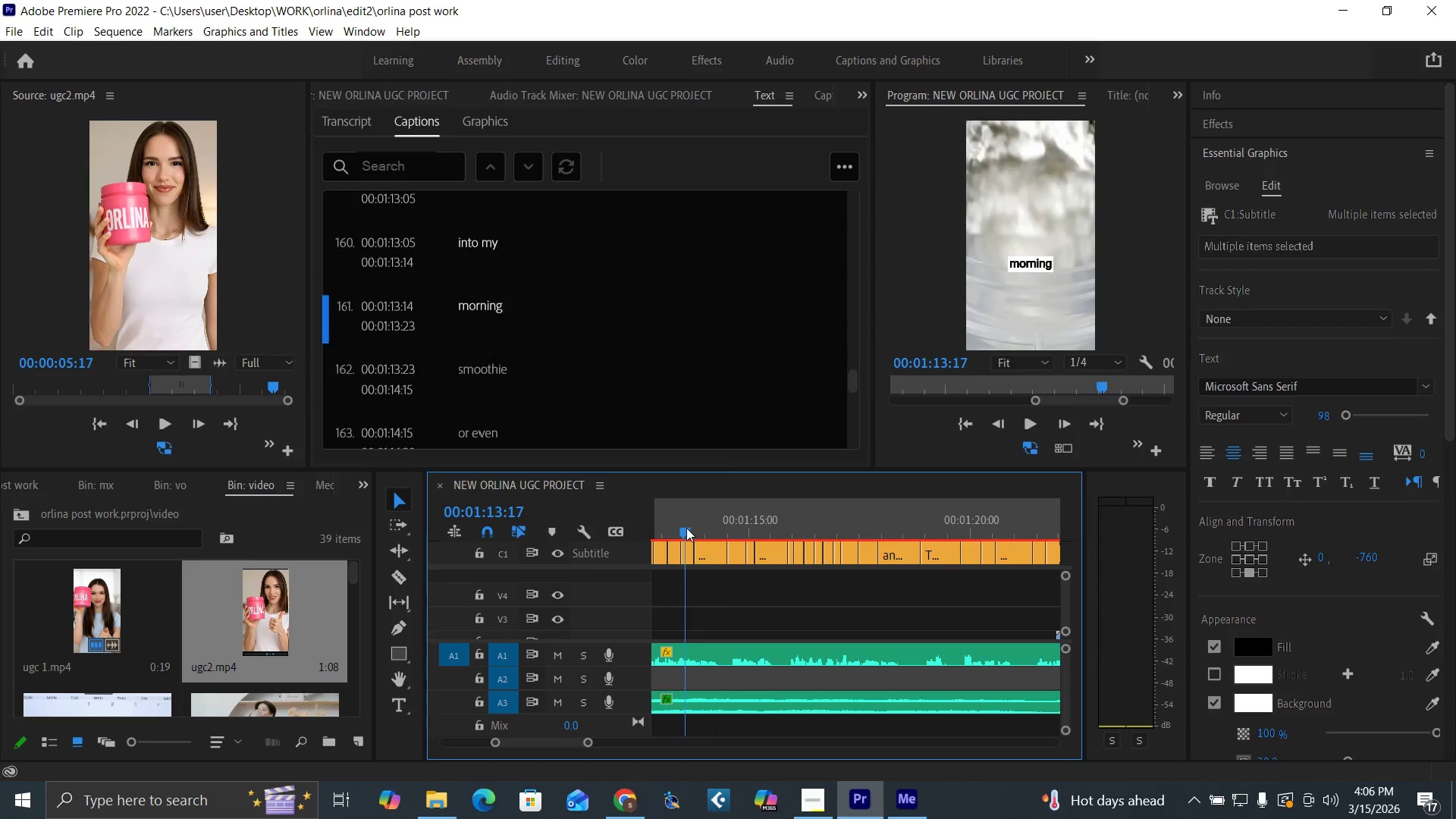 
key(Space)
 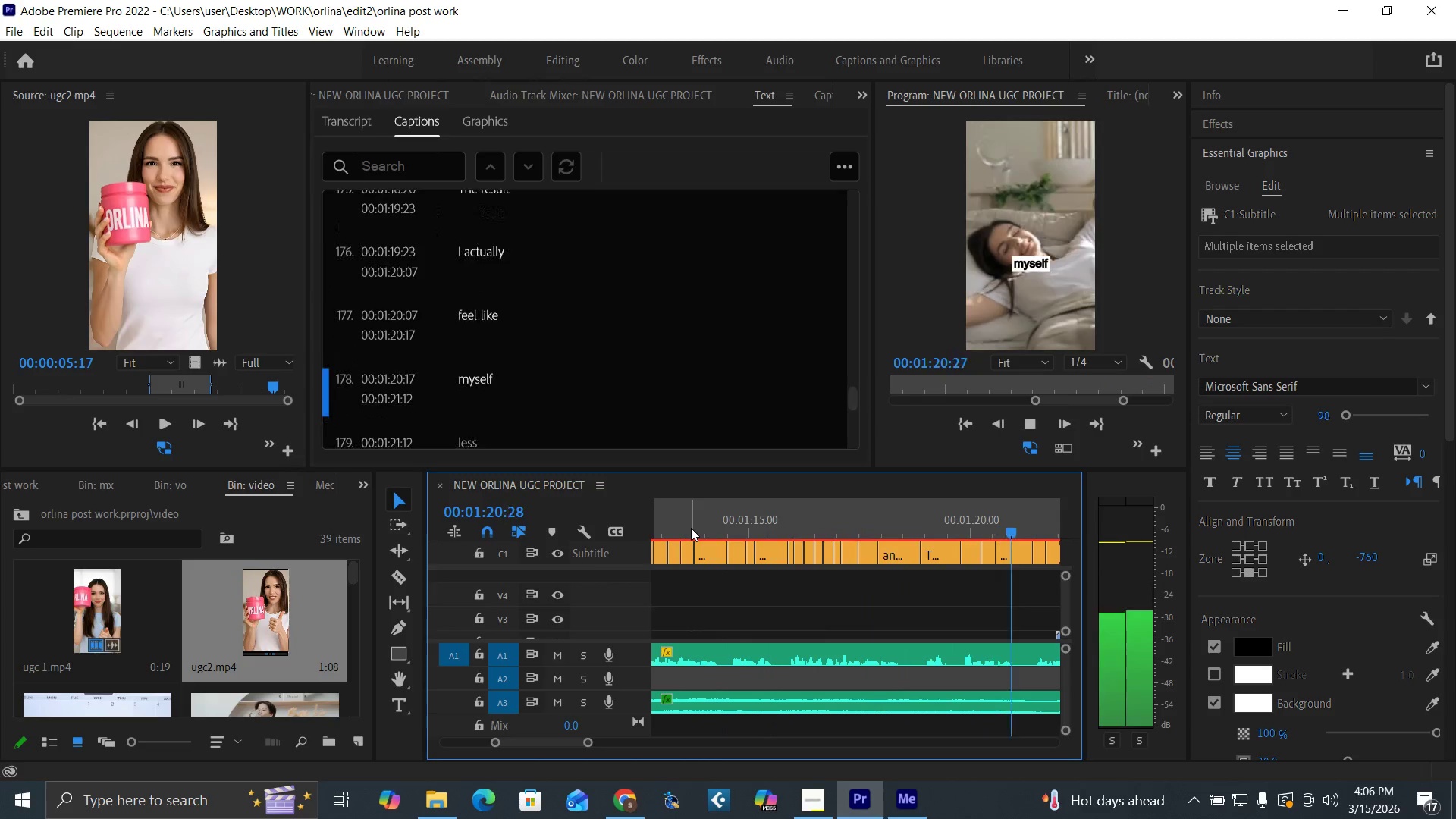 
wait(12.34)
 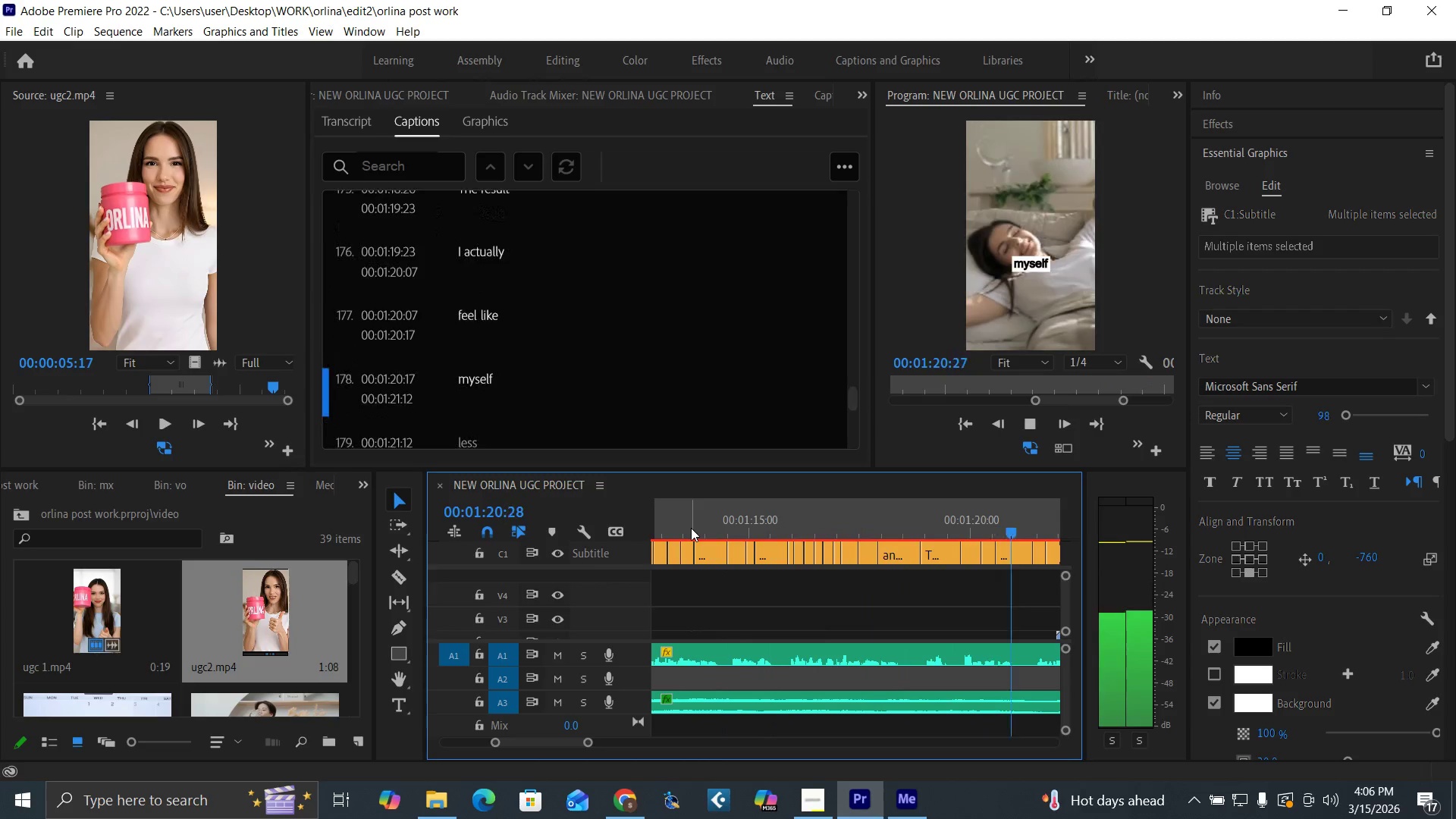 
key(Space)
 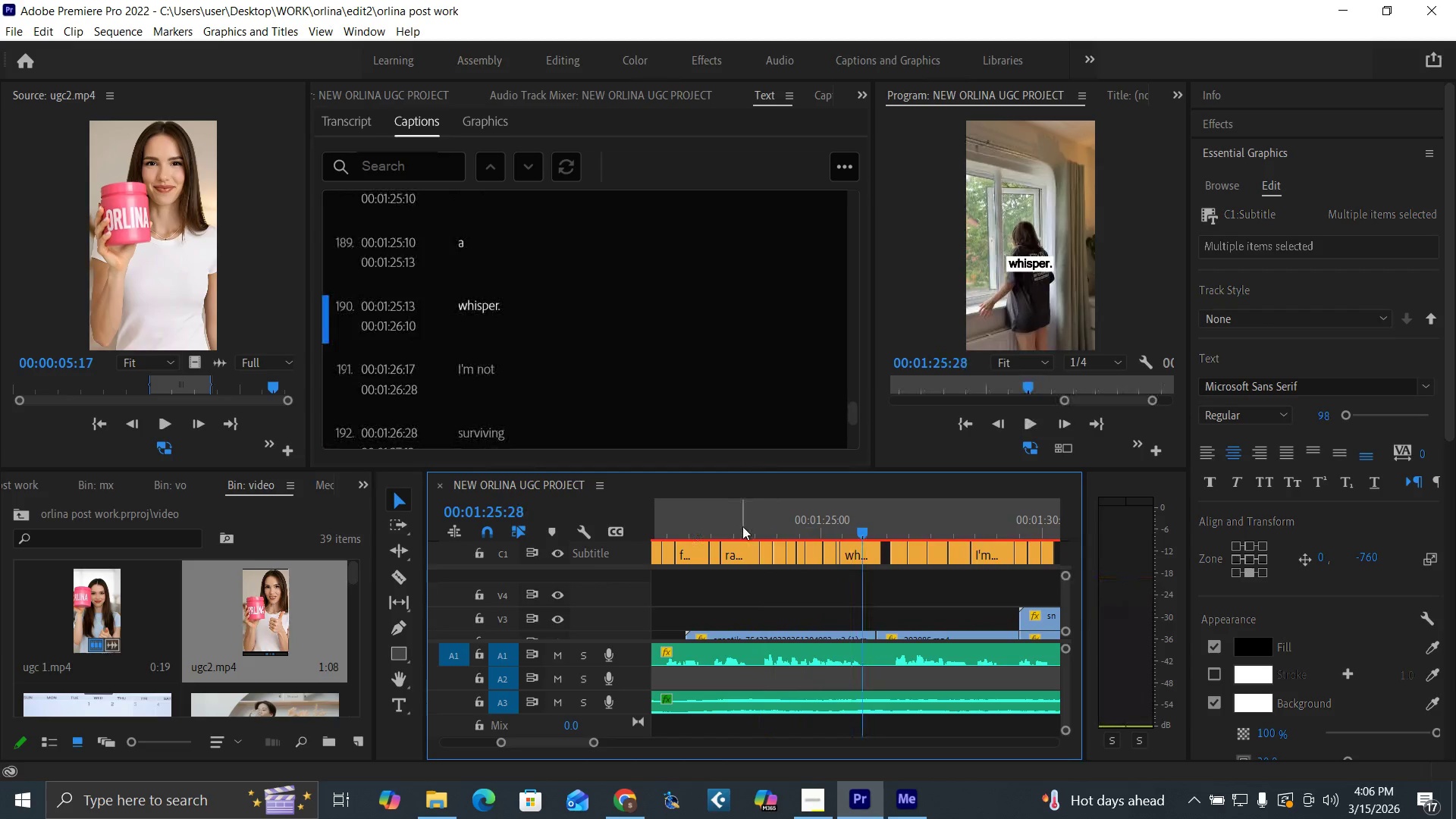 
left_click([742, 526])
 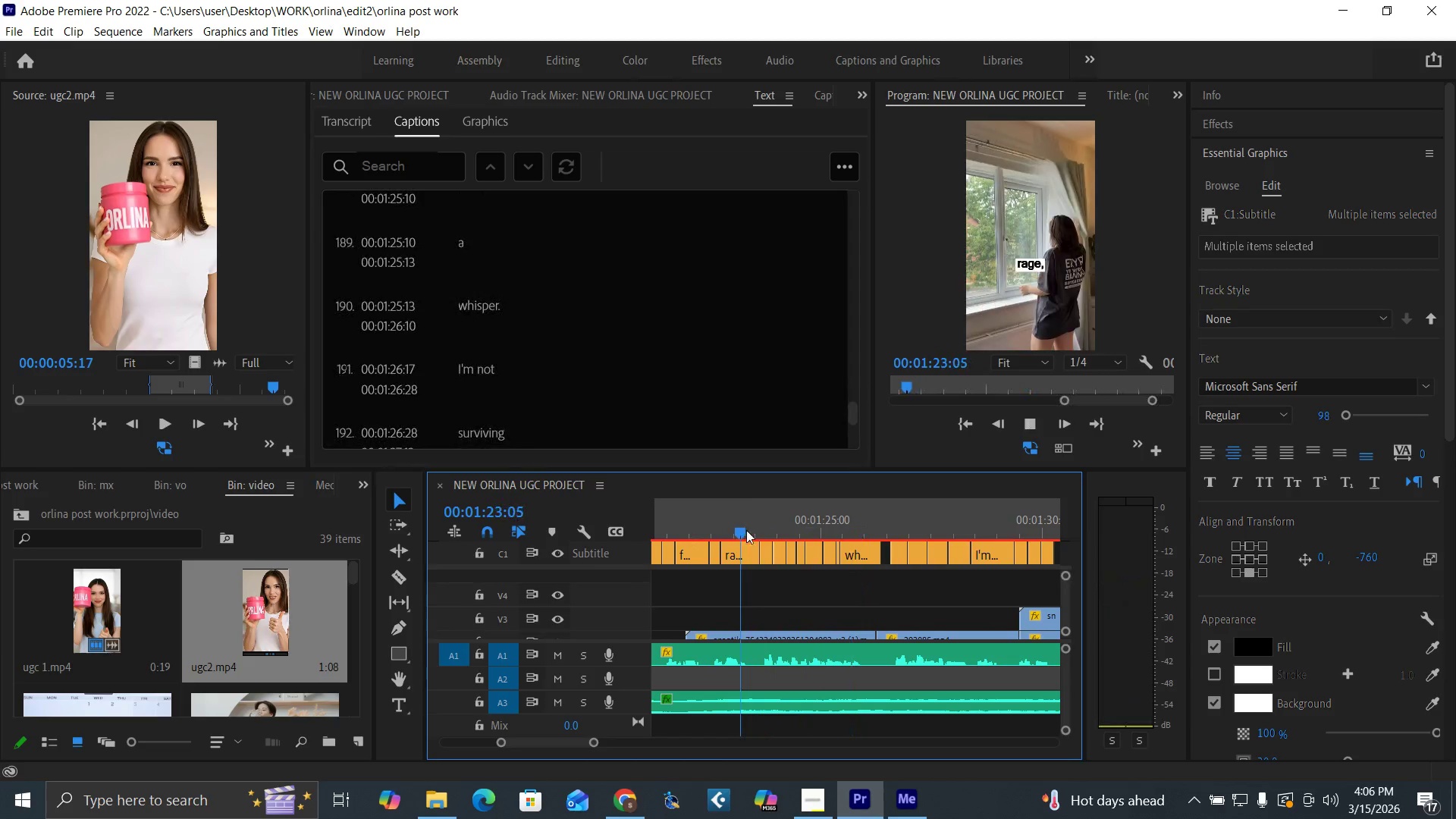 
key(Space)
 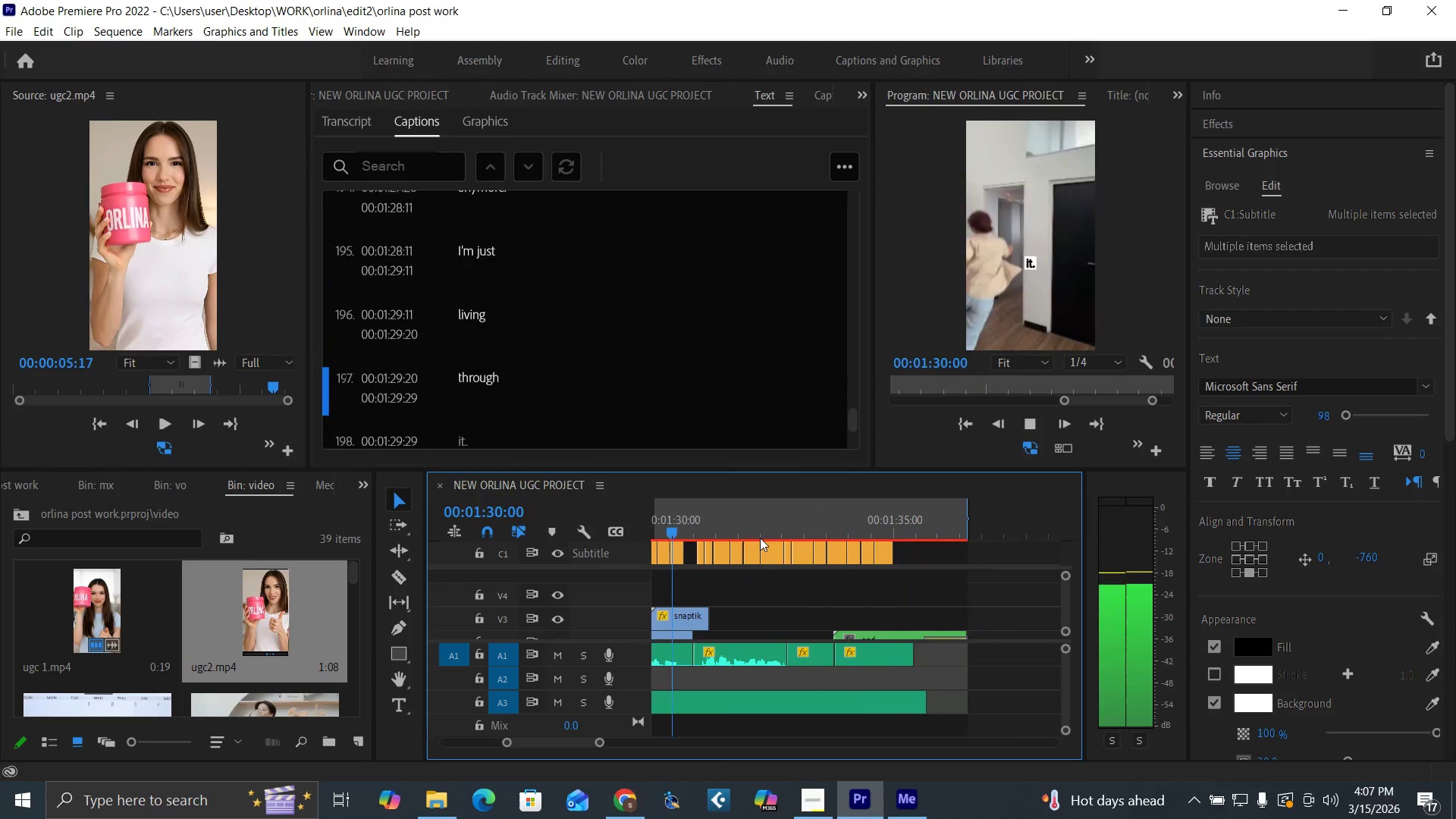 
wait(12.08)
 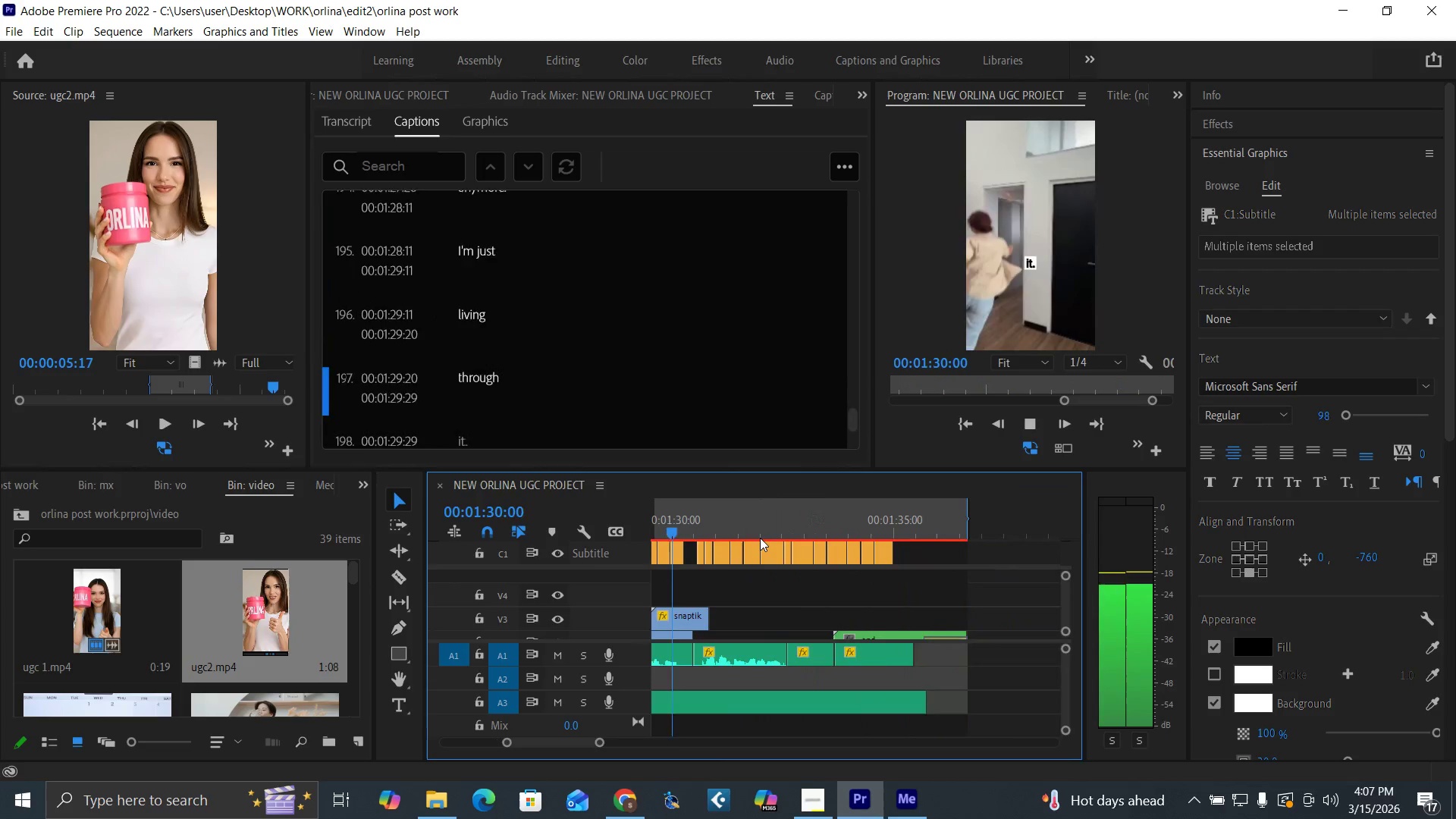 
key(Space)
 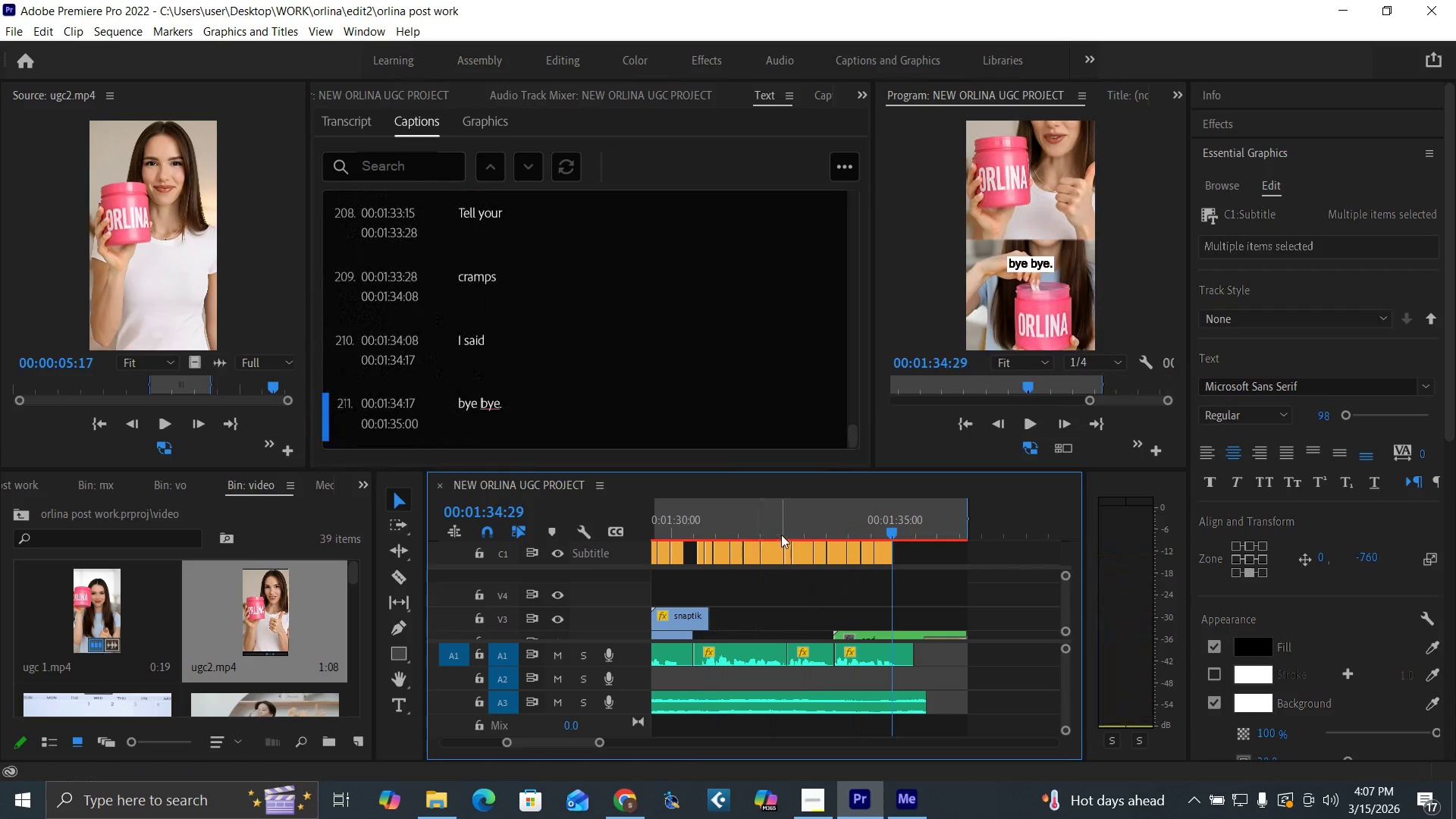 
left_click([780, 533])
 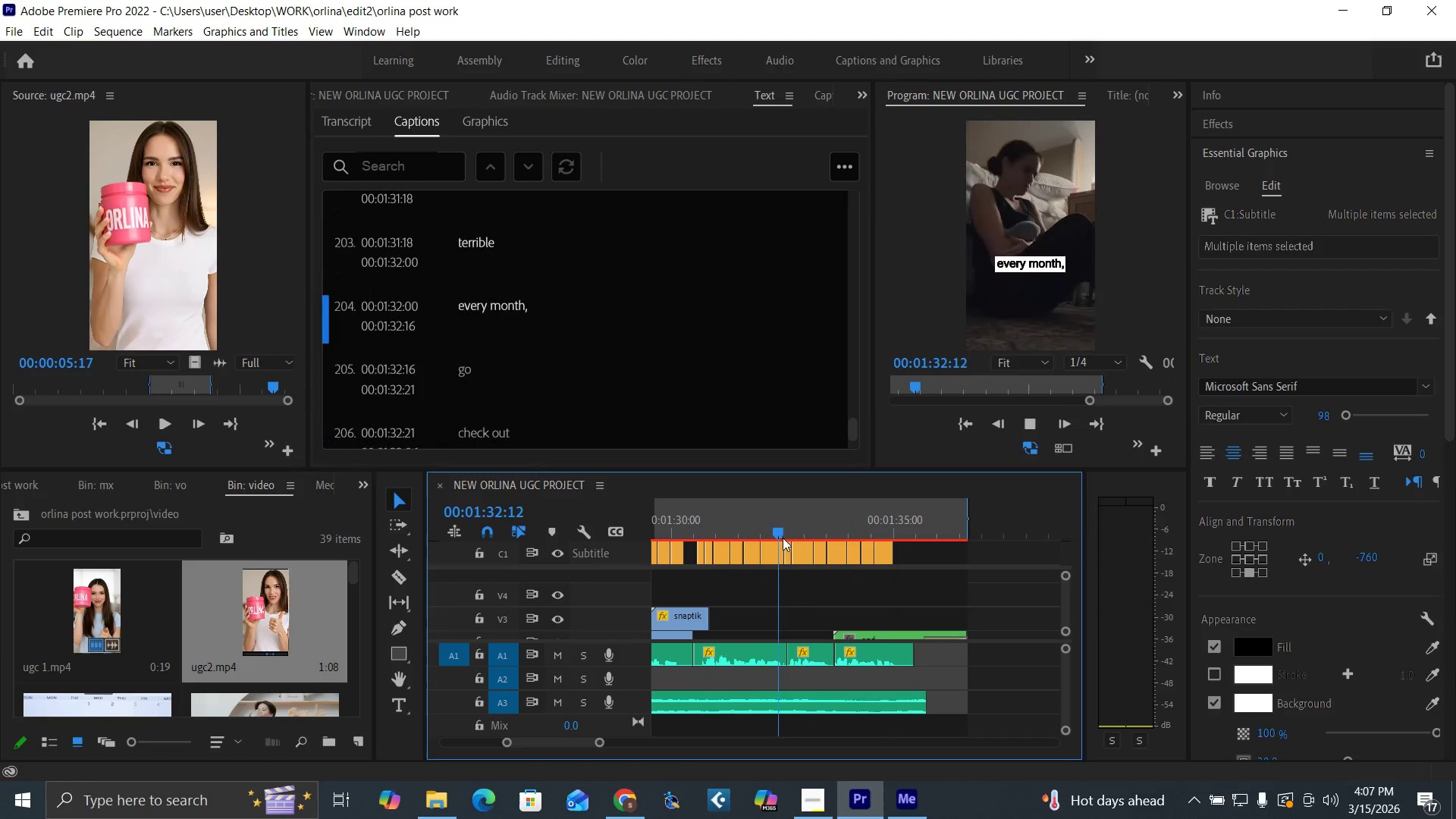 
key(Space)
 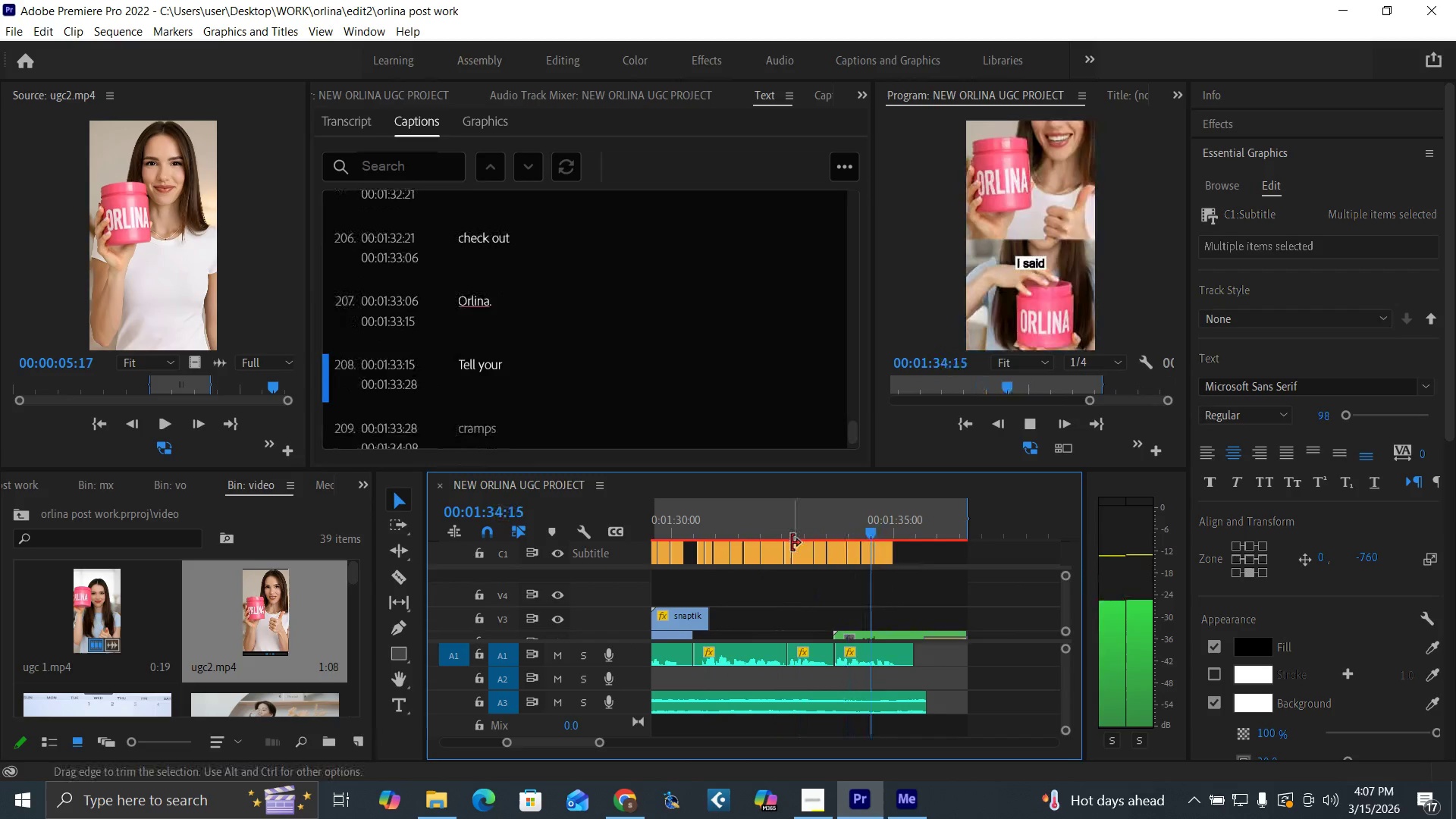 
key(Space)
 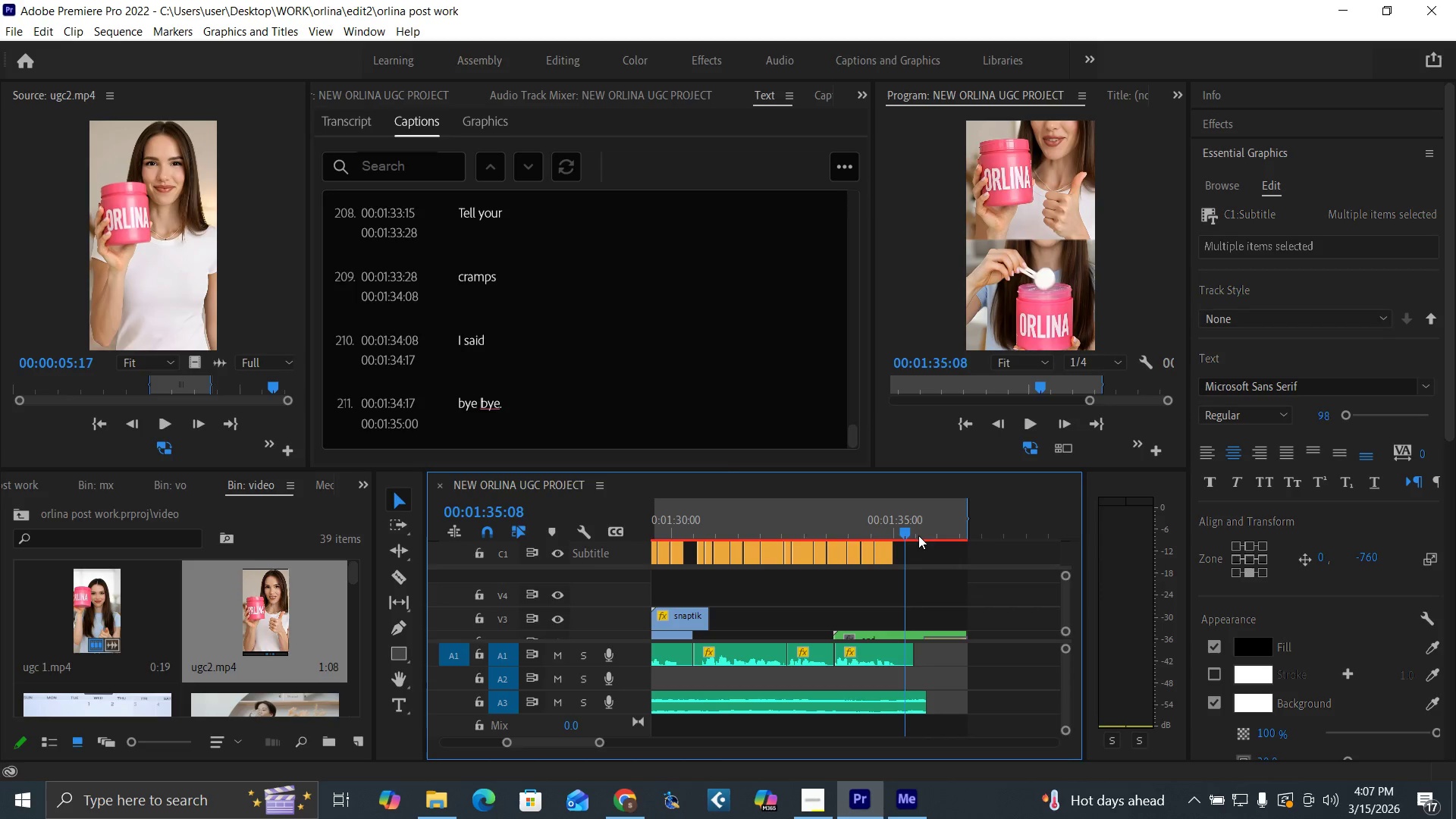 
left_click([865, 527])
 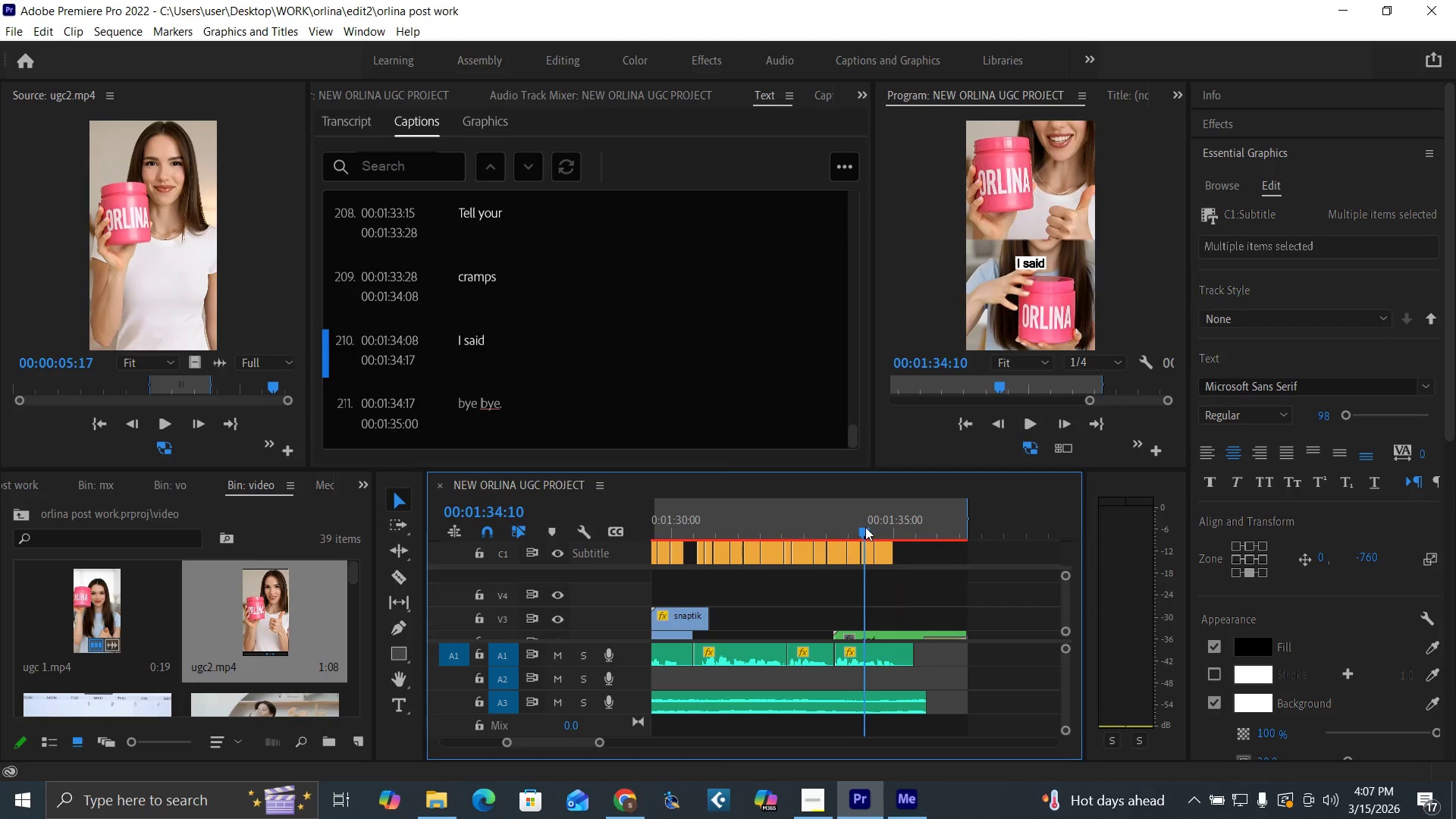 
key(Space)
 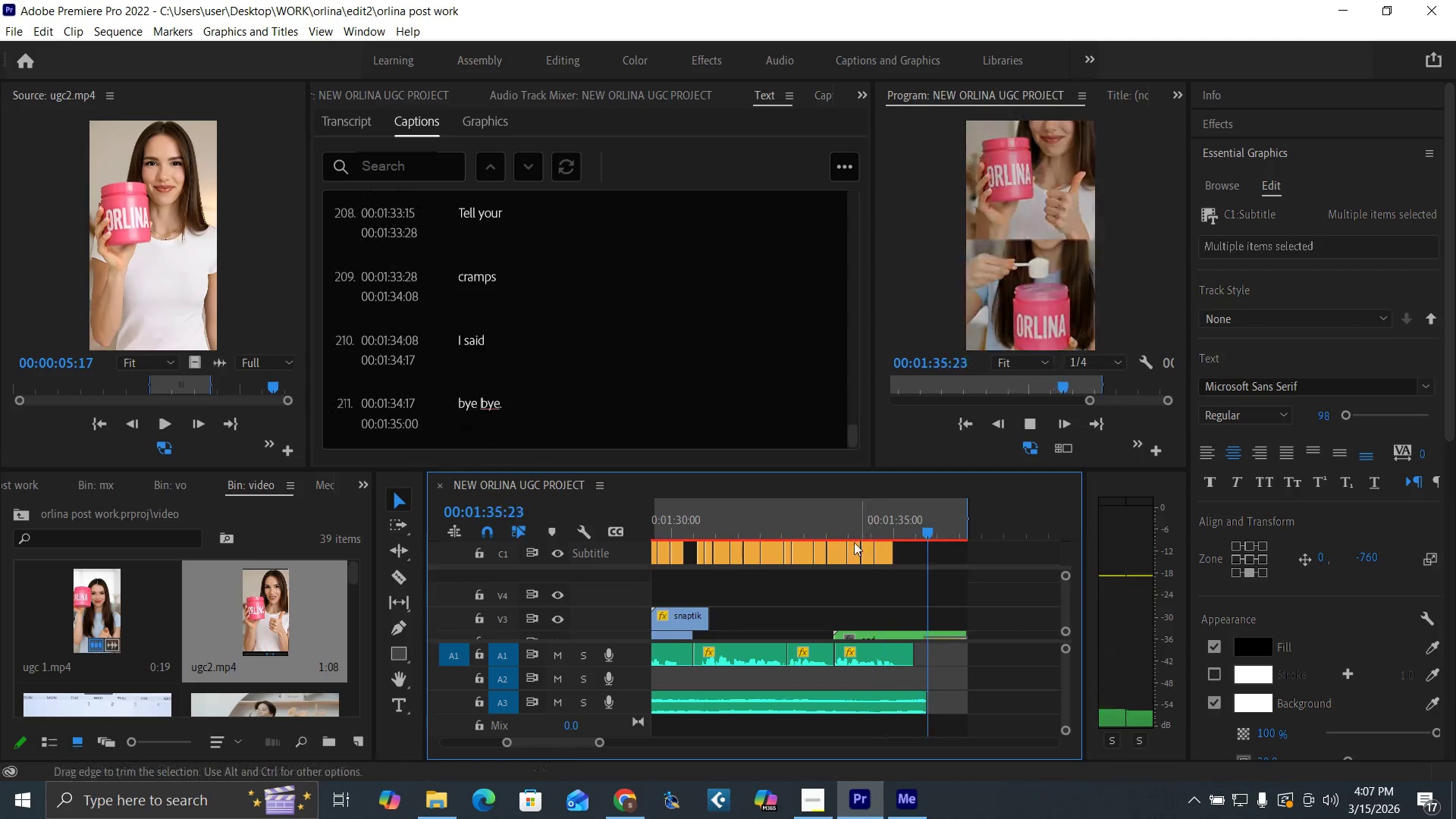 
key(Space)
 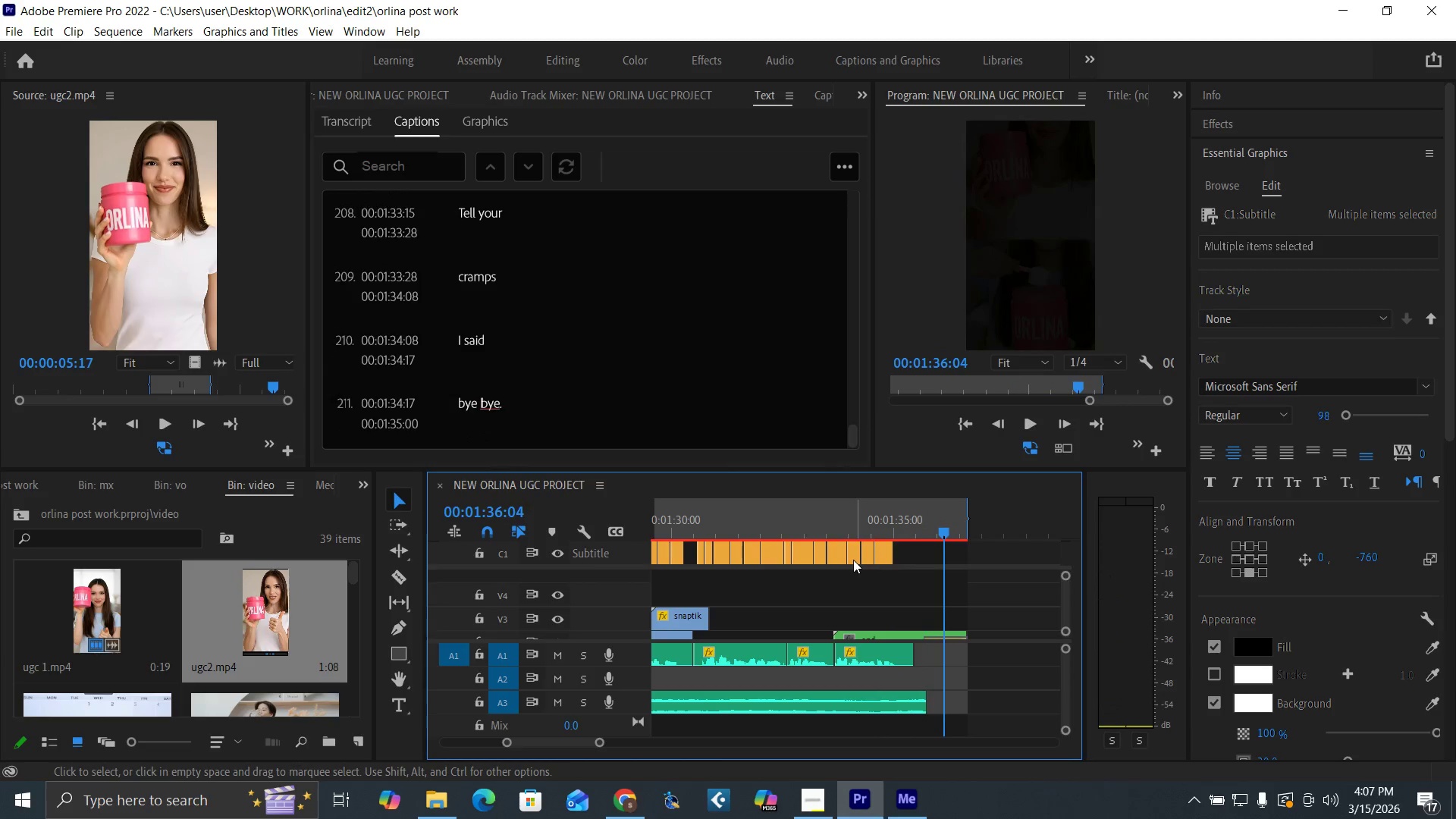 
key(Control+S)
 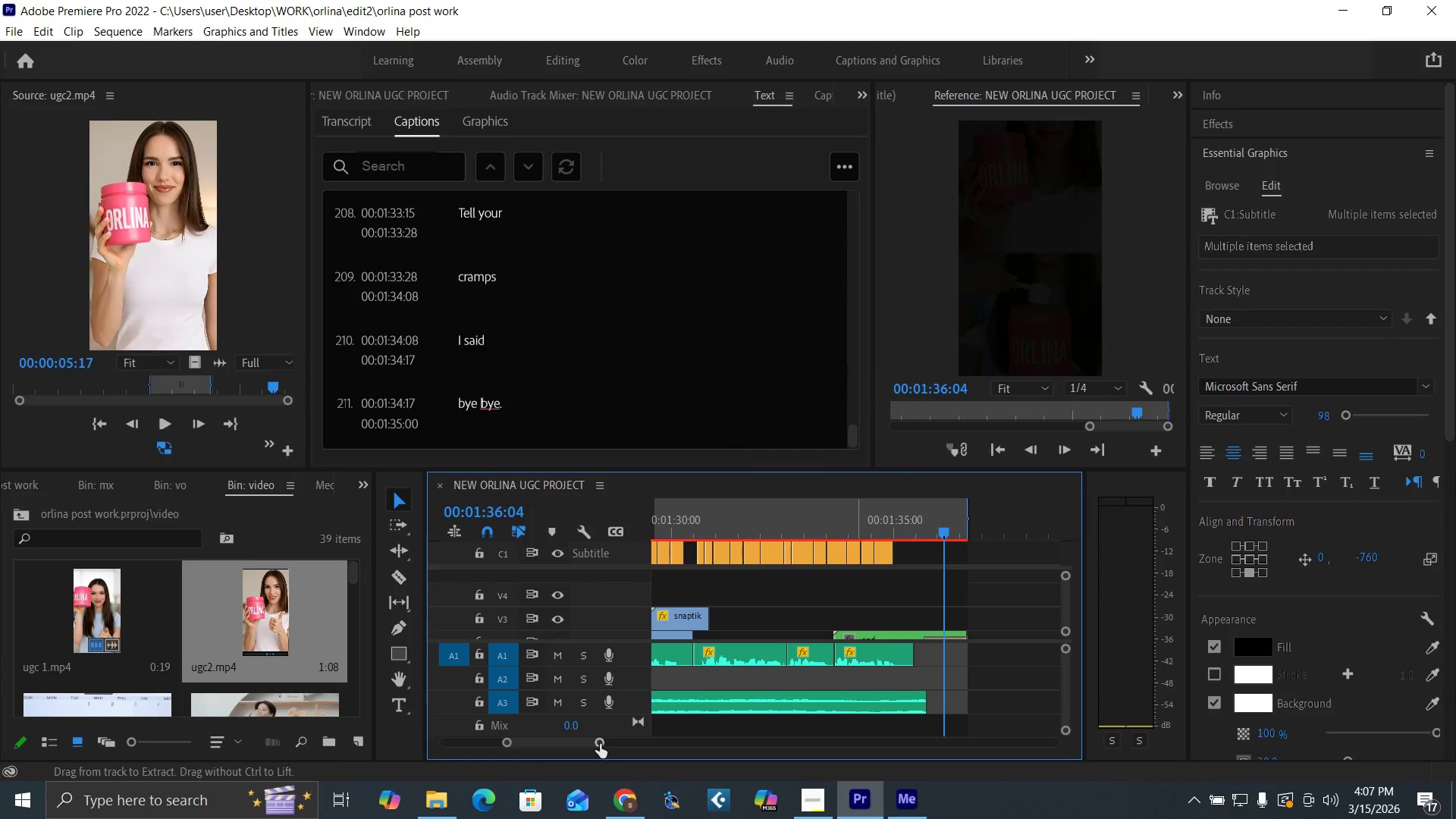 
left_click_drag(start_coordinate=[599, 744], to_coordinate=[702, 754])
 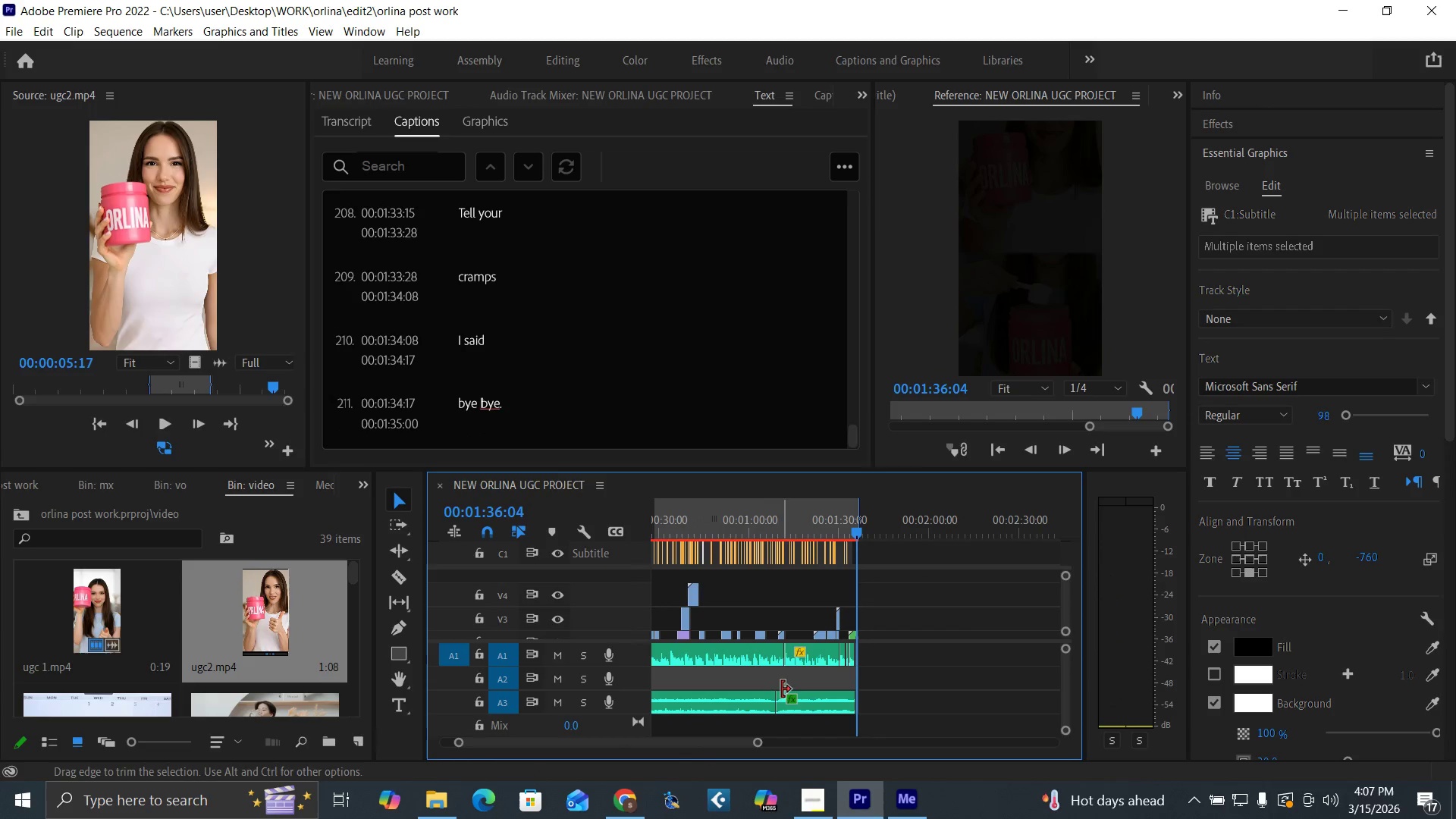 
key(Enter)
 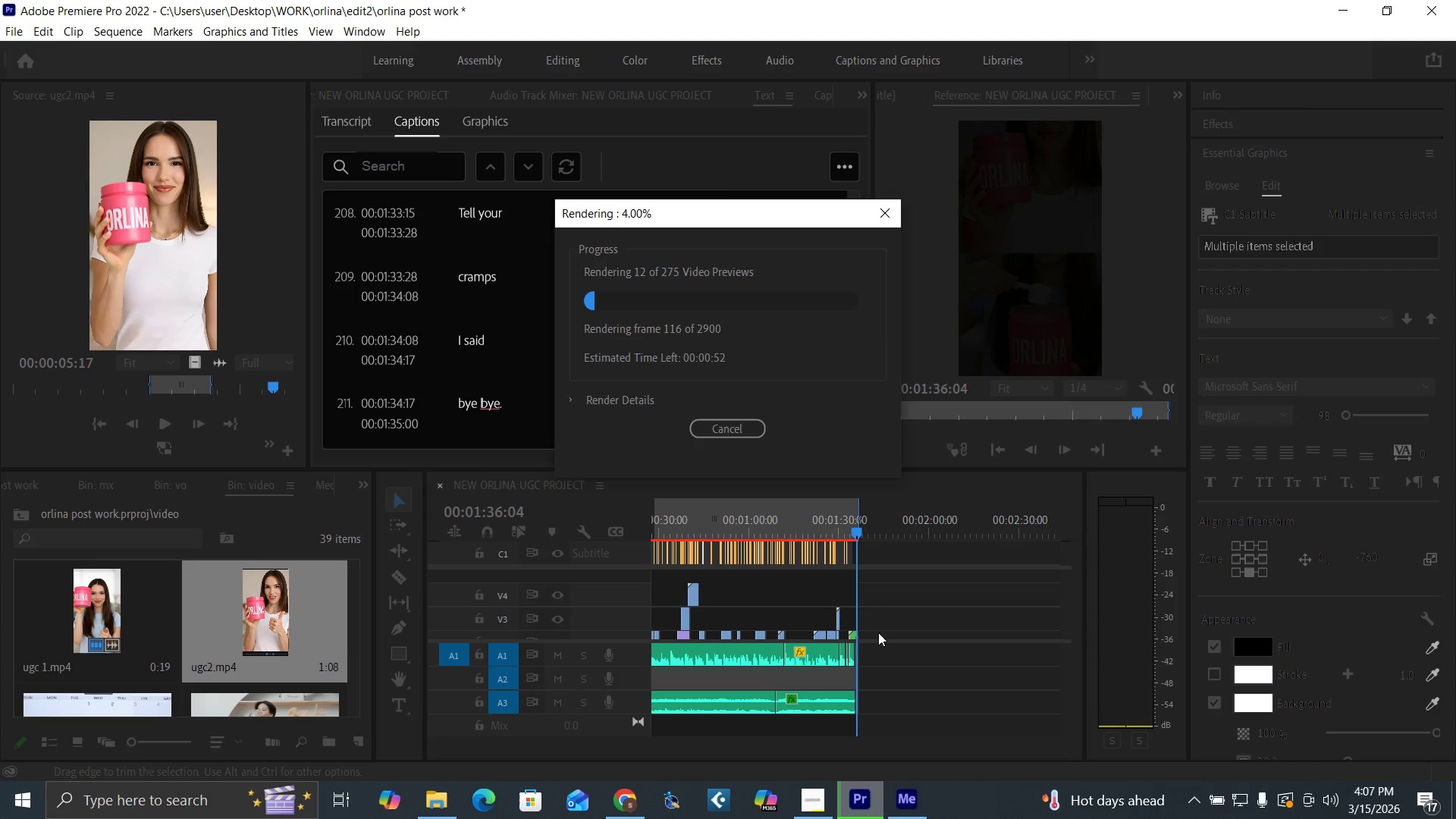 
wait(5.09)
 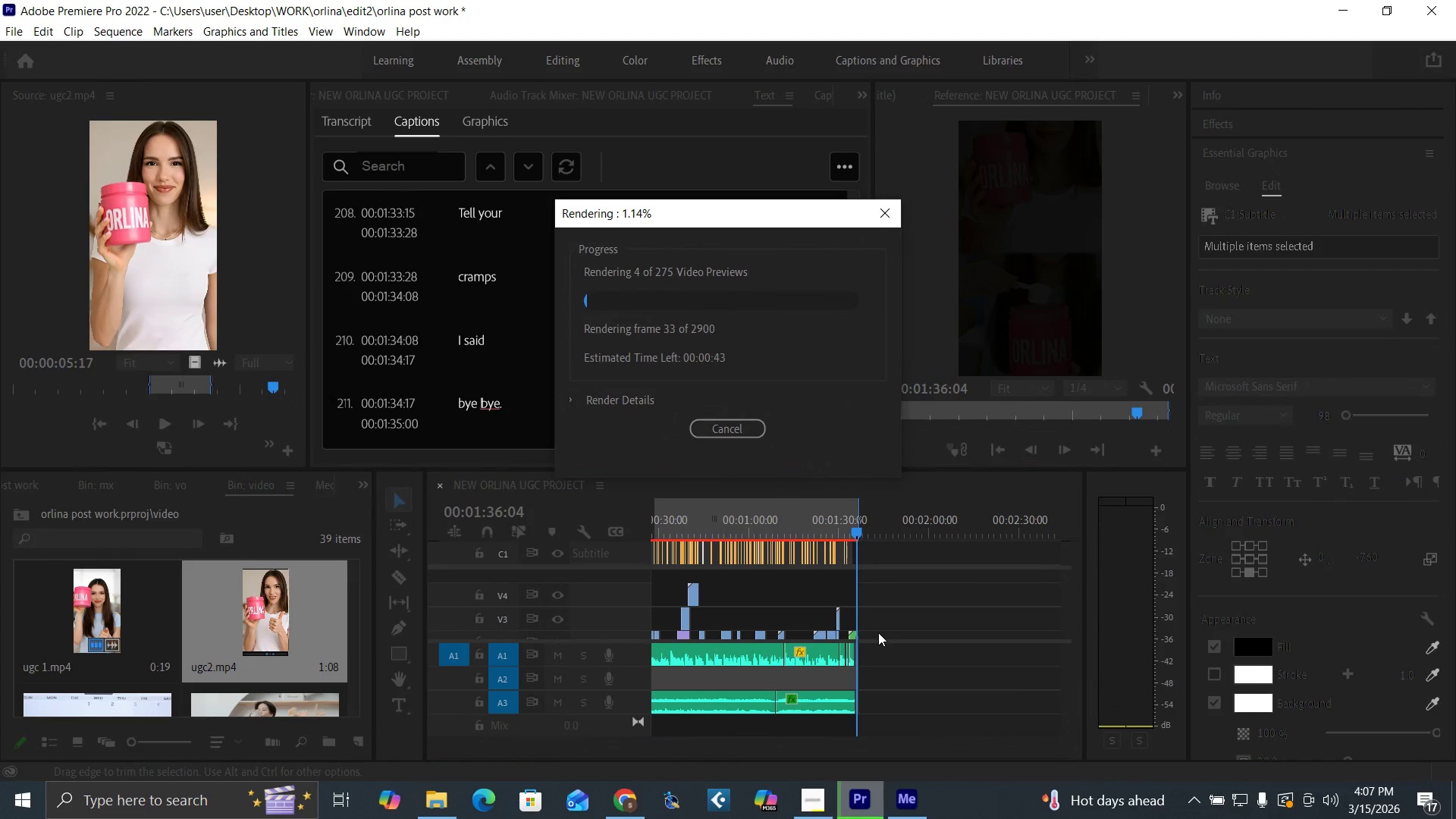 
left_click([815, 810])